 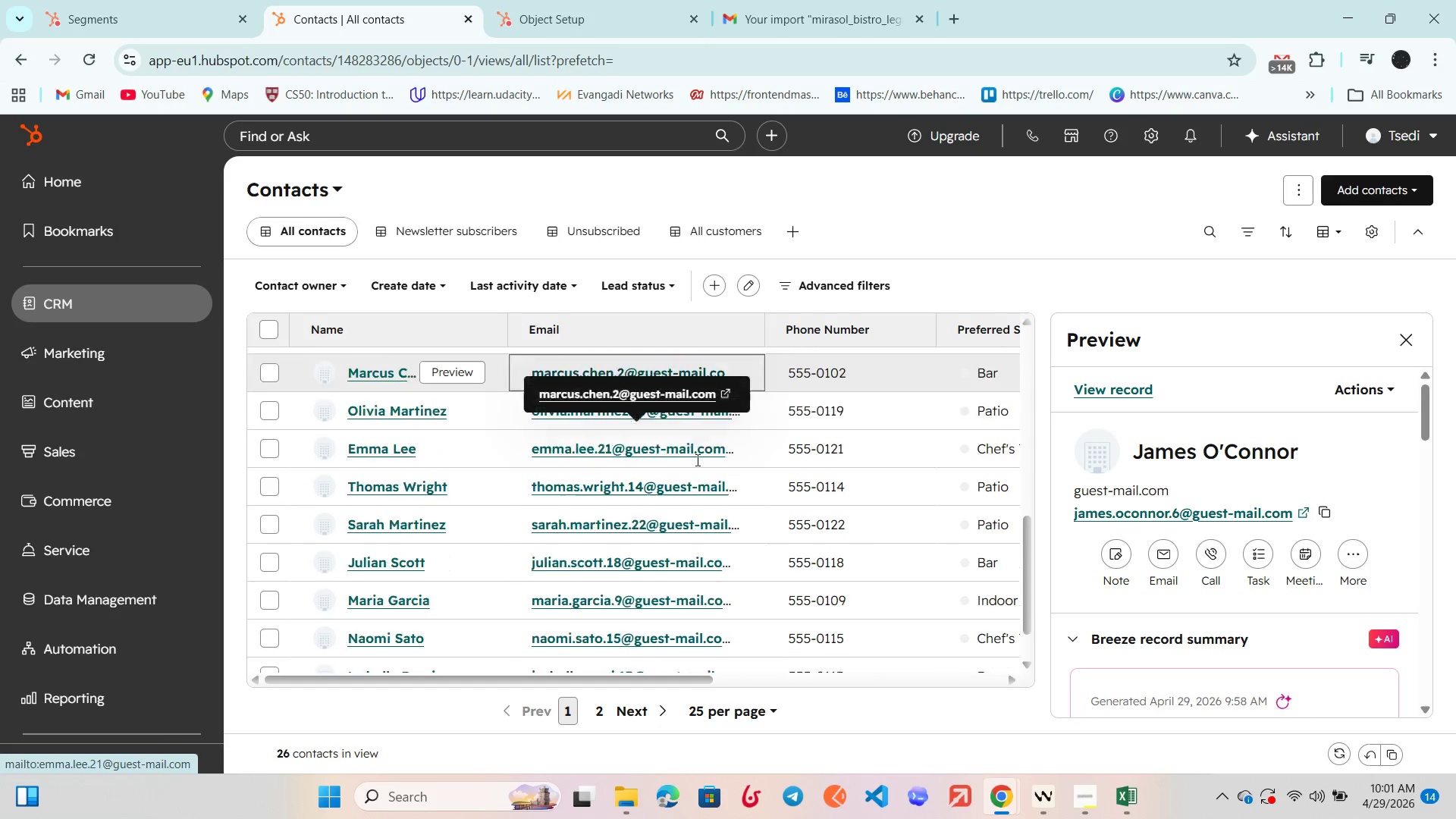 
left_click([143, 342])
 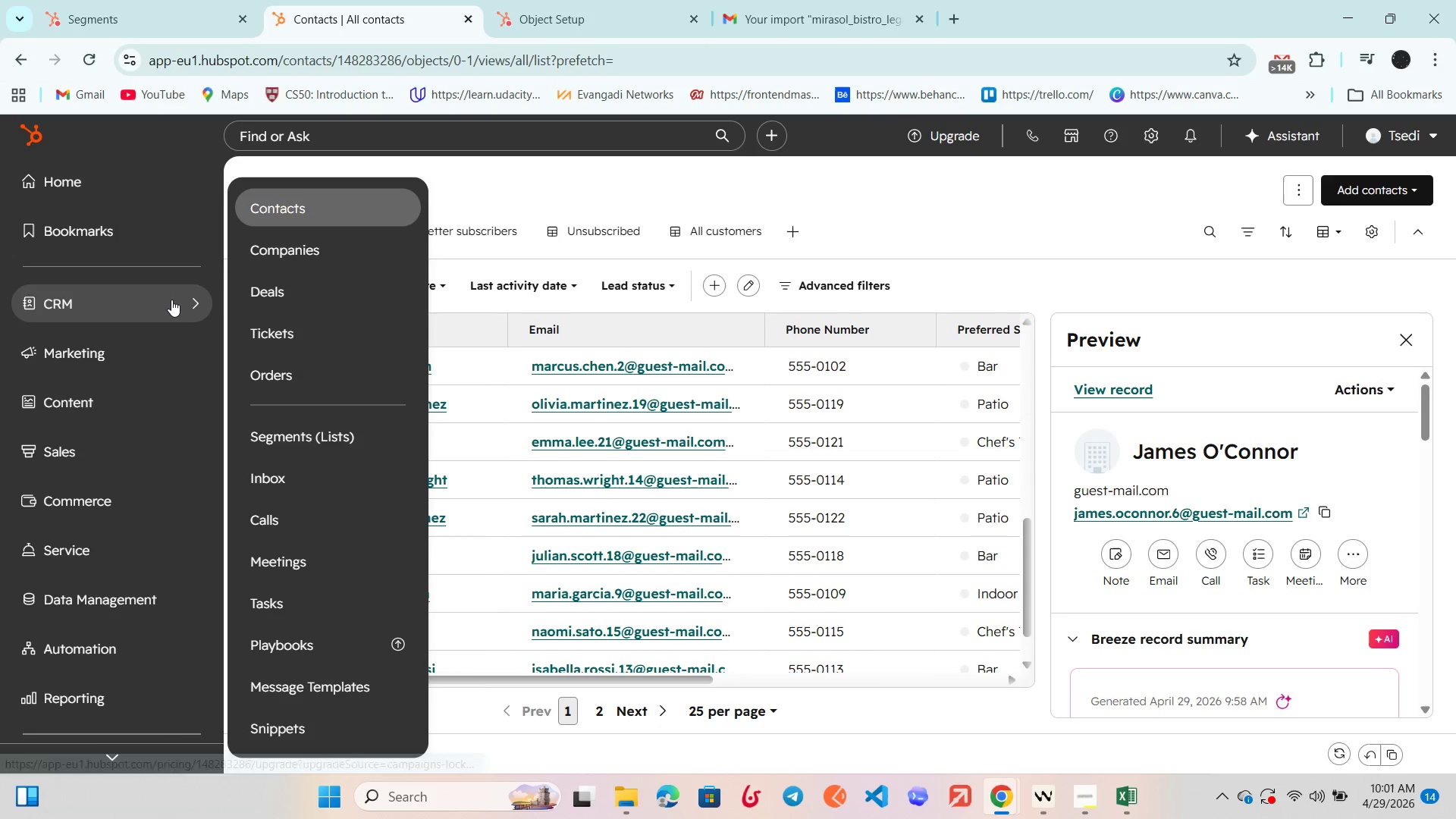 
left_click([291, 431])
 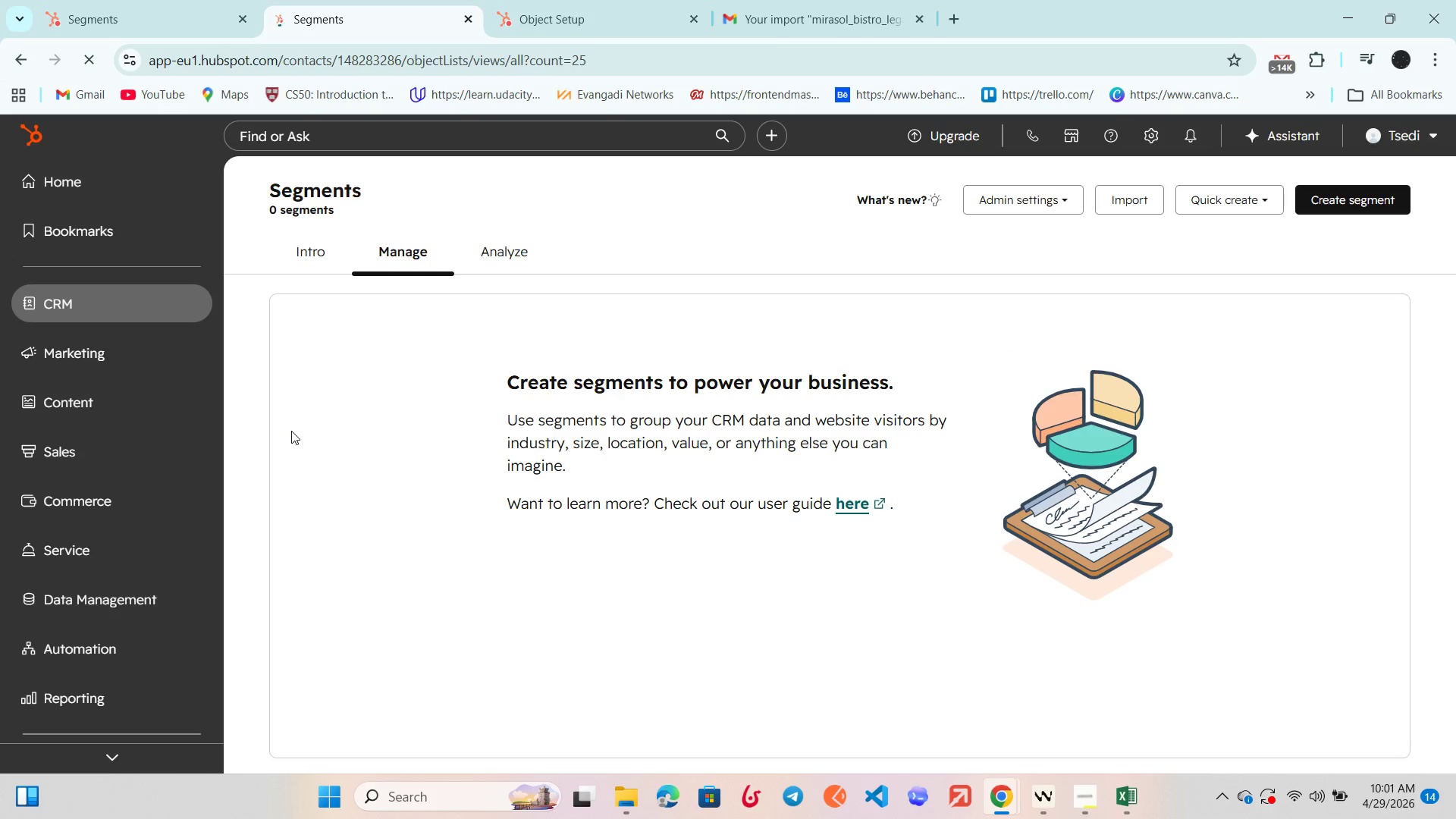 
wait(7.44)
 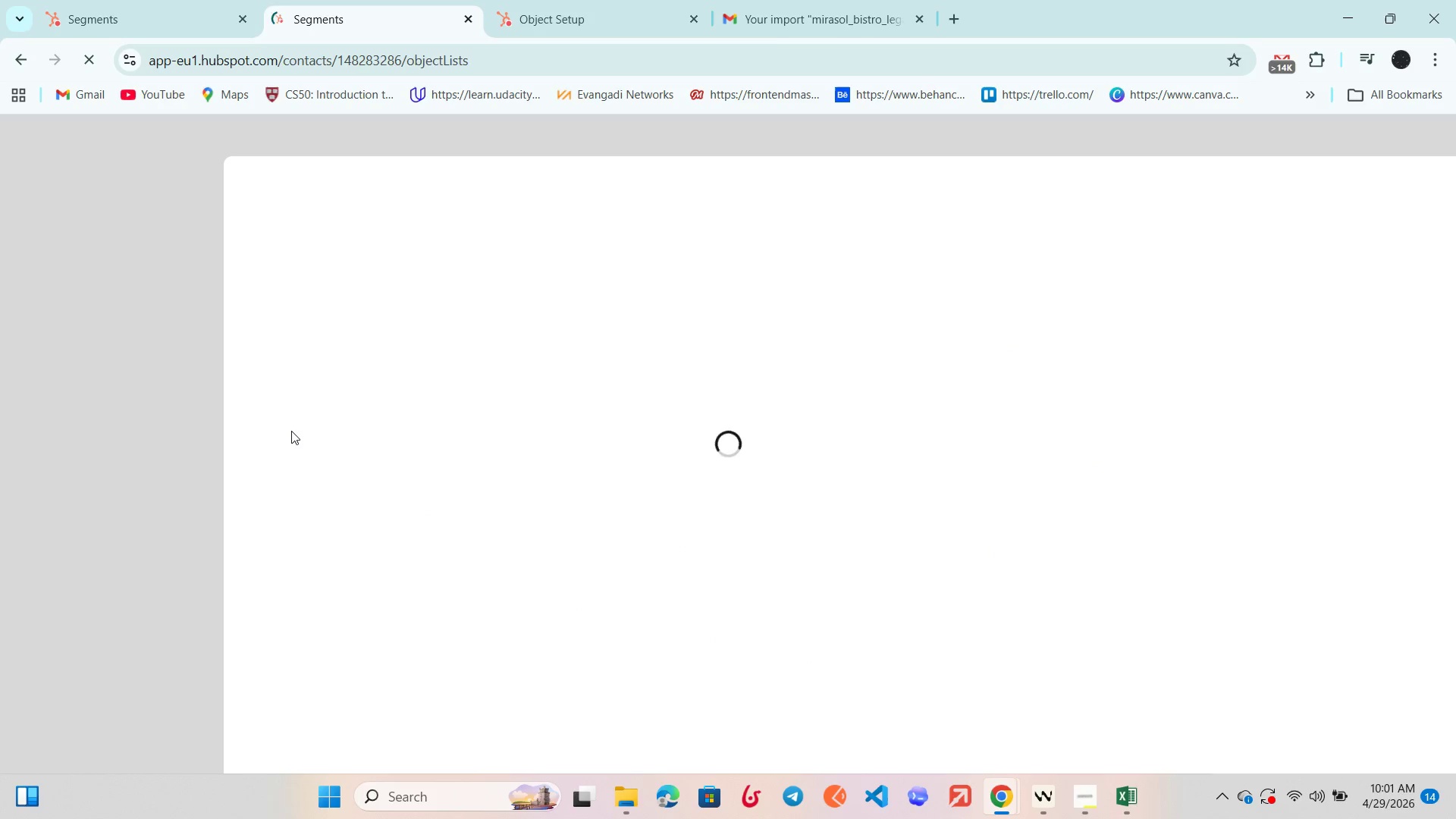 
key(Mute)
 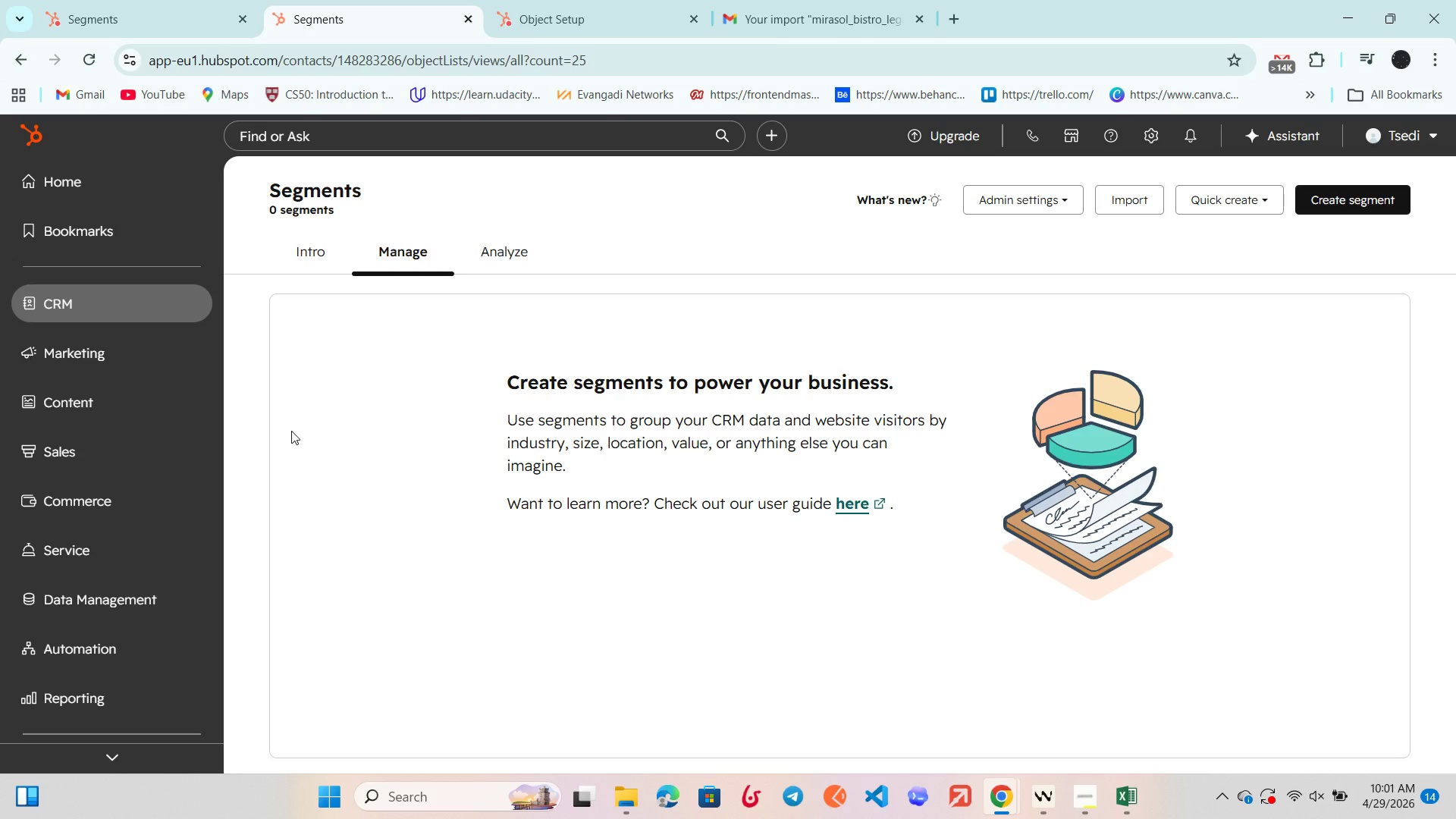 
wait(17.89)
 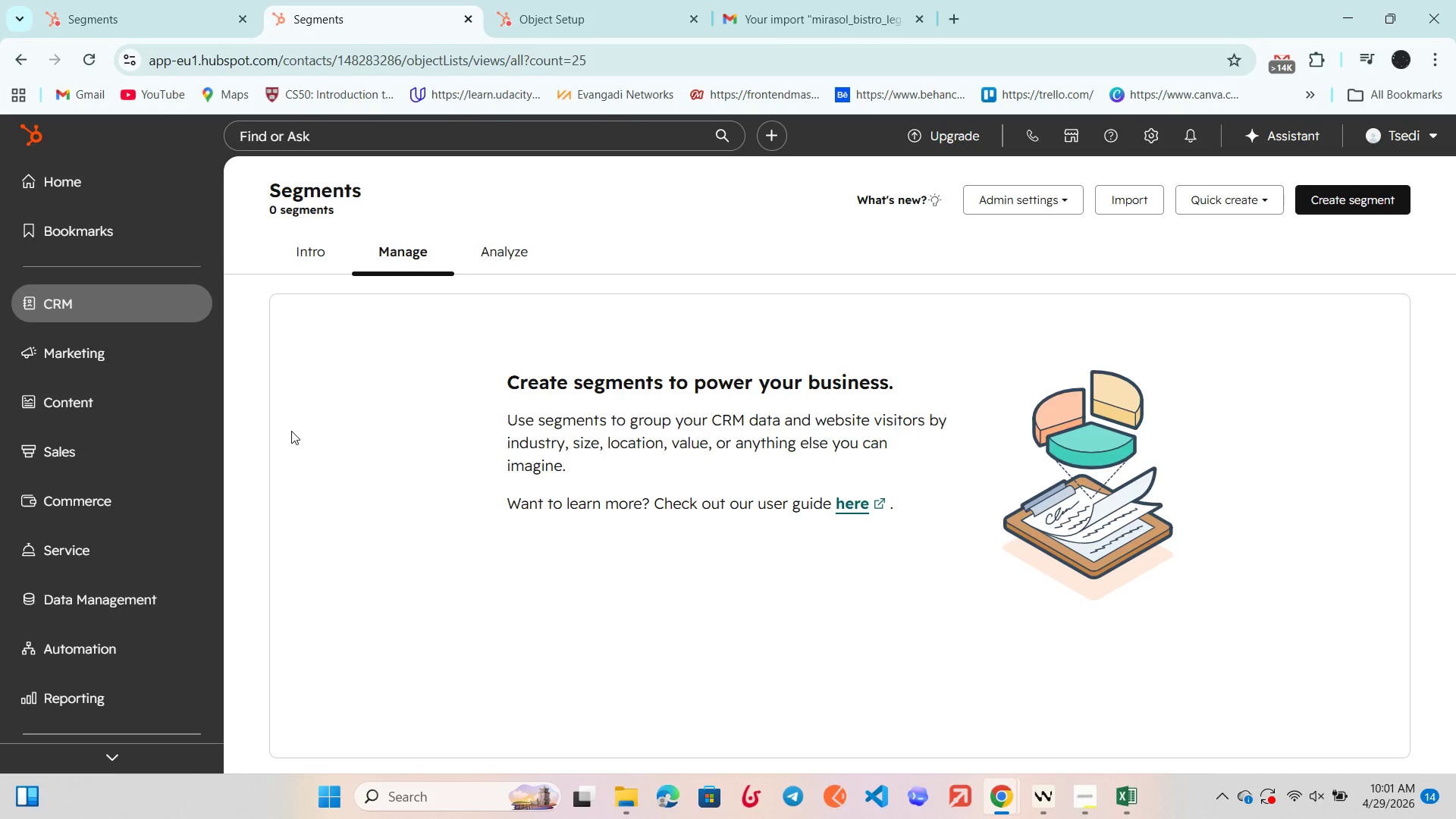 
key(Mute)
 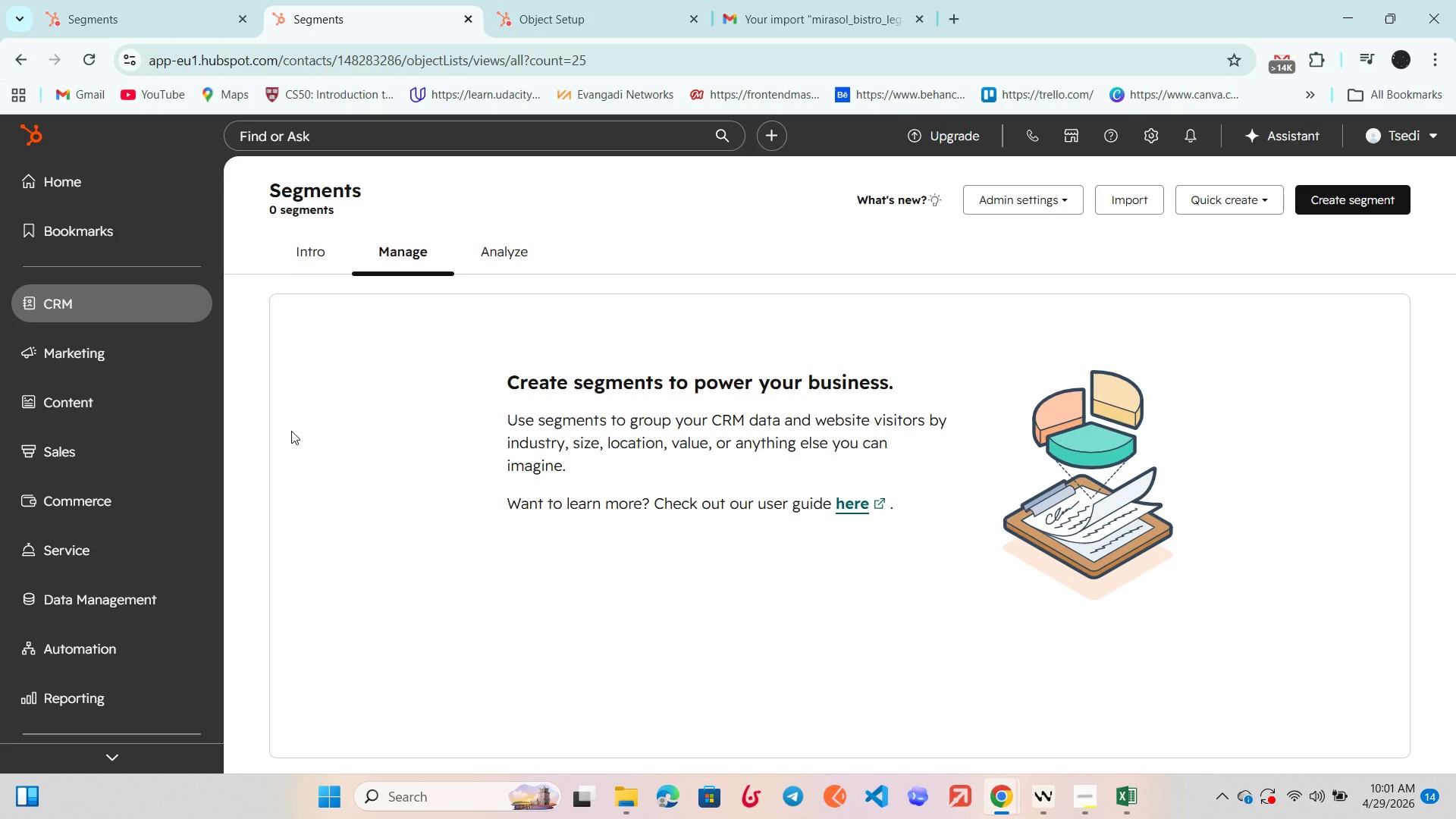 
wait(16.31)
 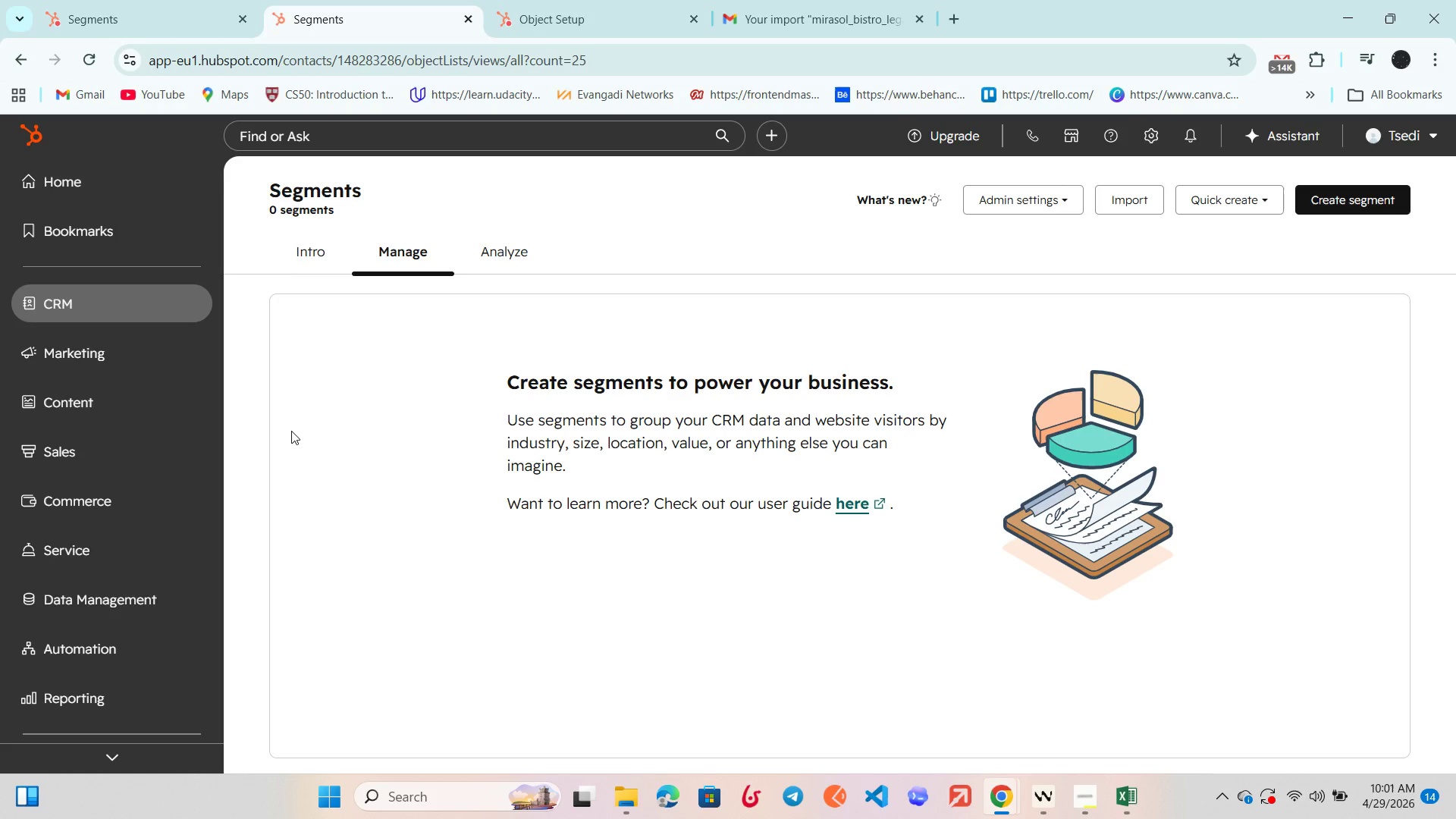 
left_click([130, 313])
 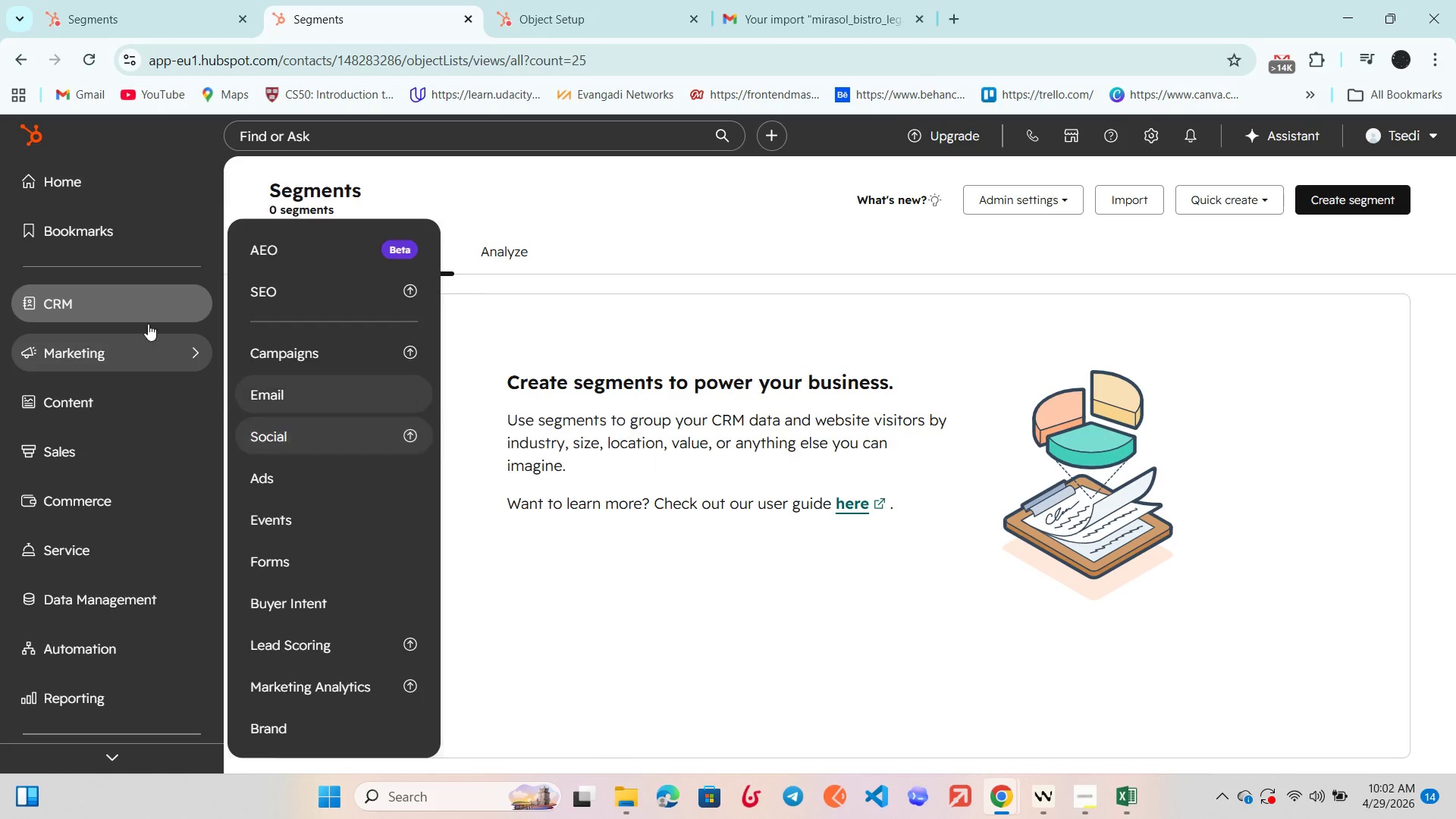 
left_click([299, 440])
 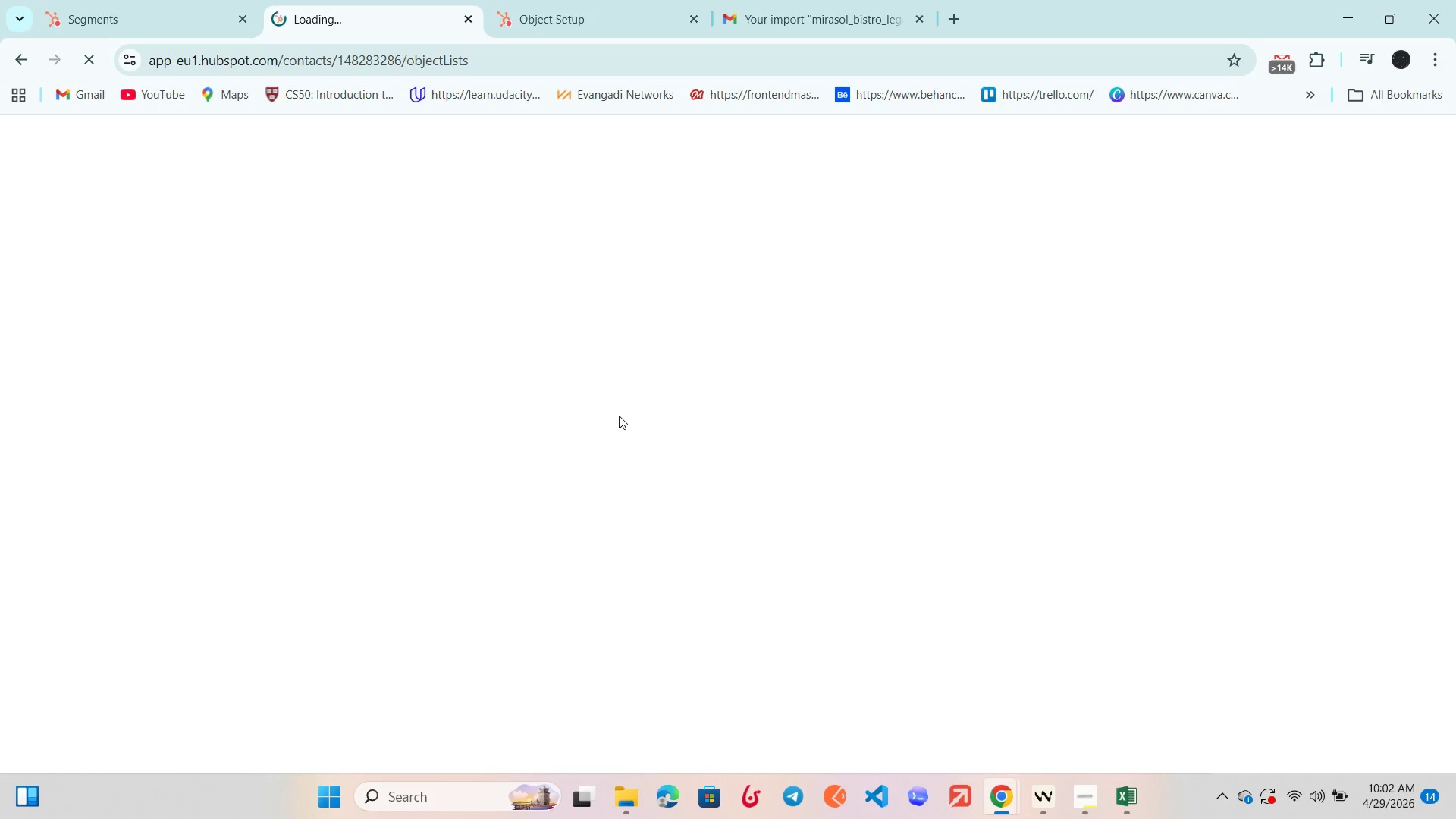 
wait(6.41)
 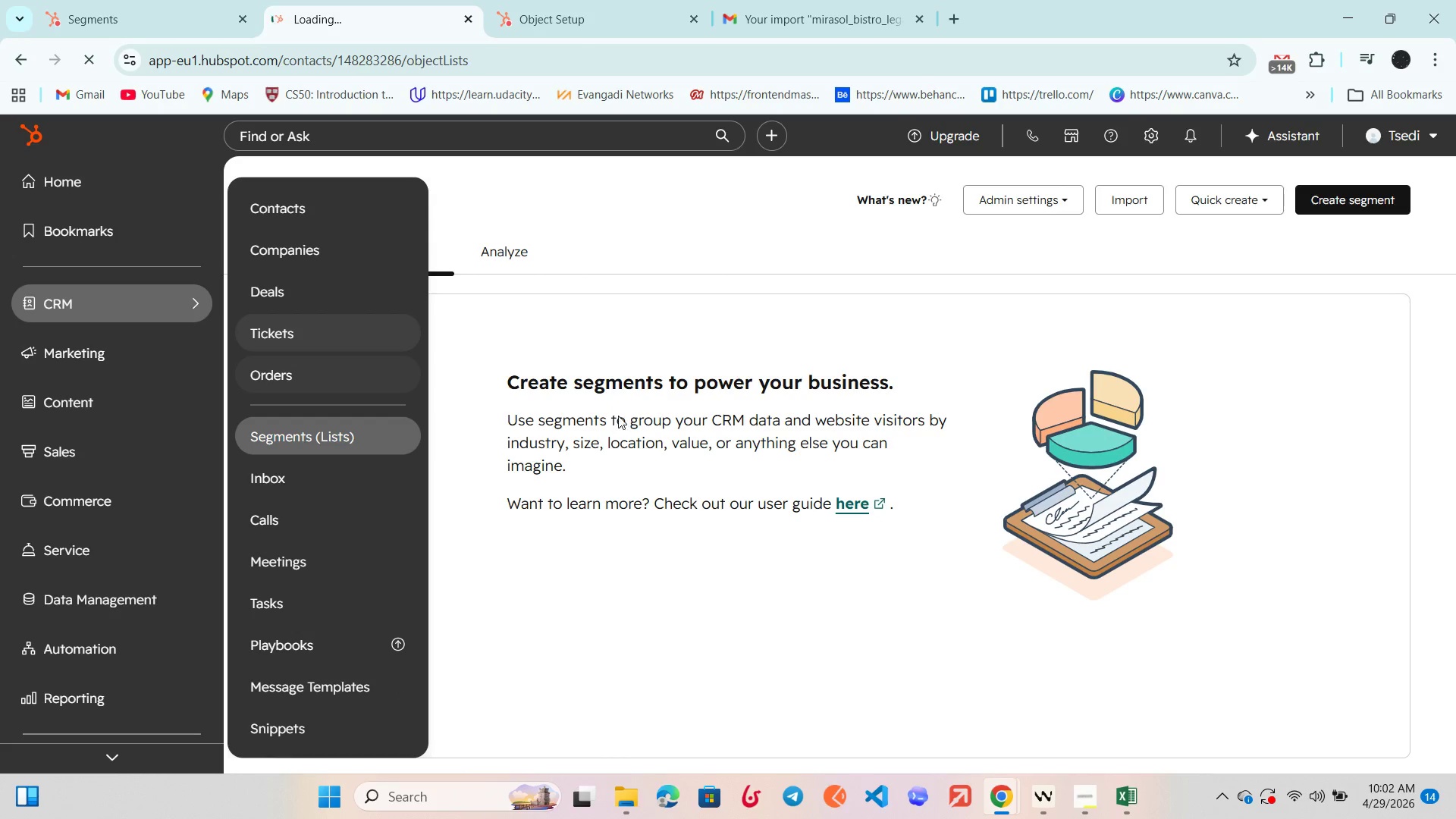 
left_click([599, 0])
 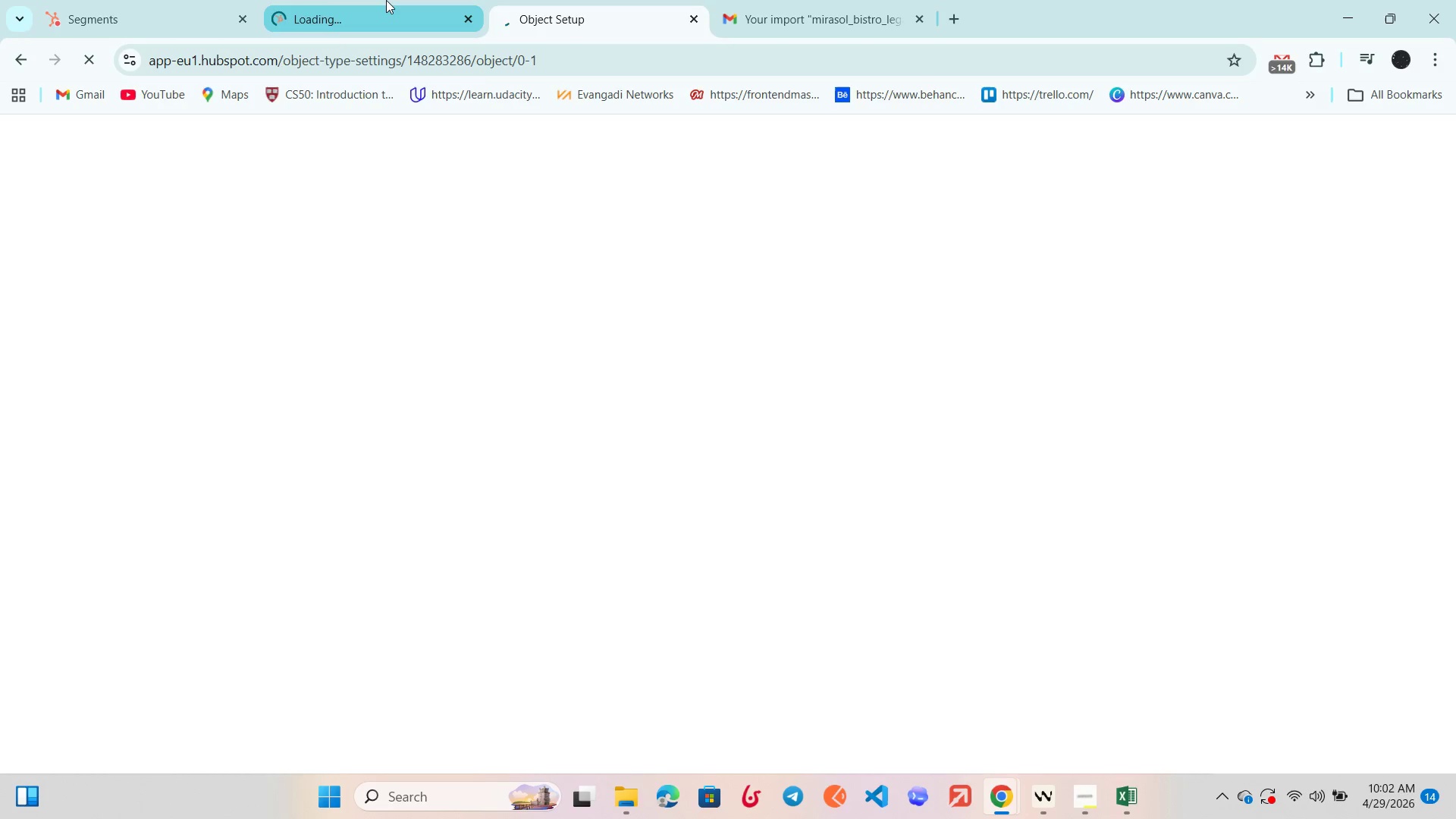 
left_click([386, 0])
 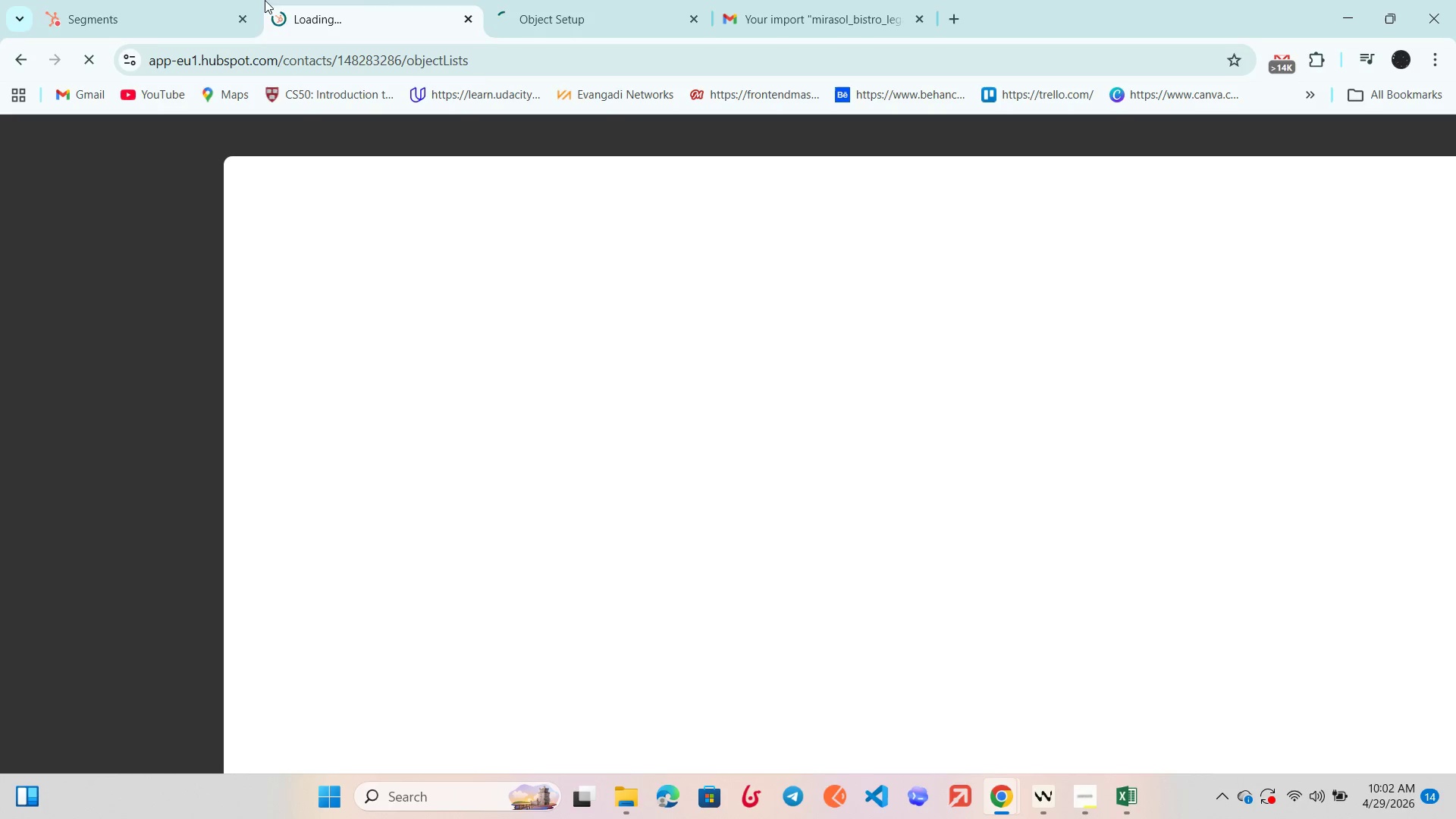 
left_click([196, 0])
 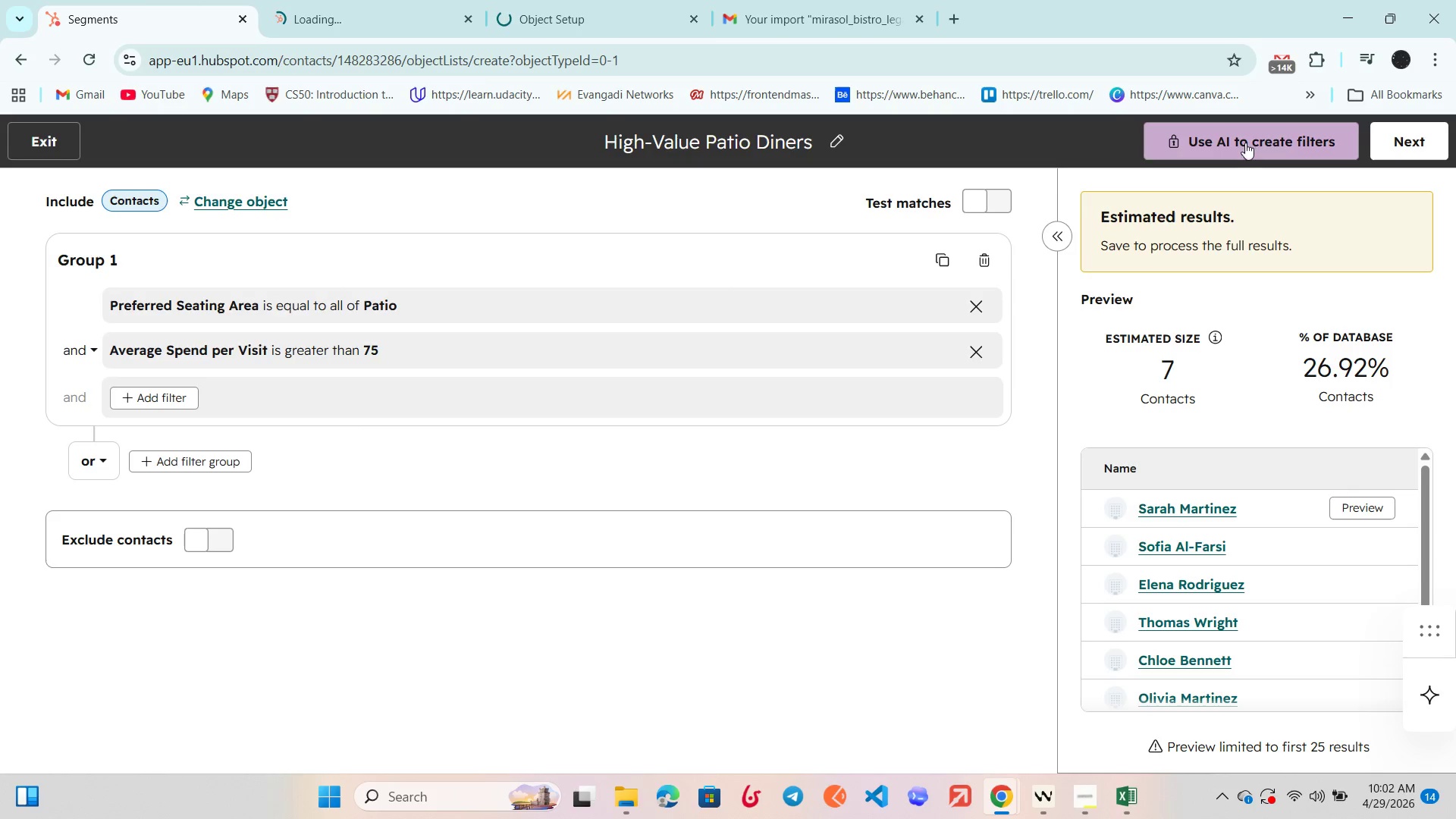 
left_click([1414, 152])
 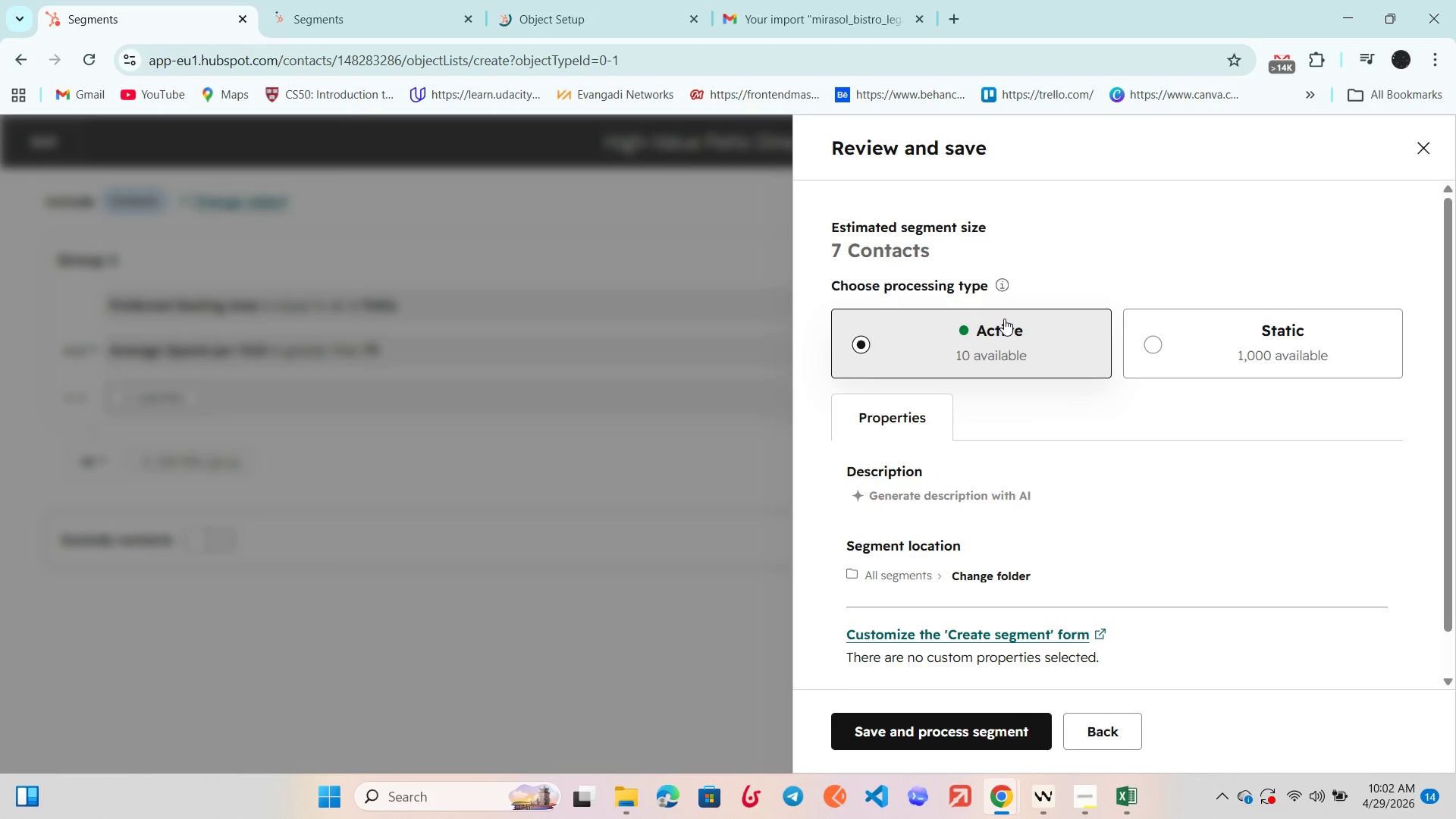 
wait(20.03)
 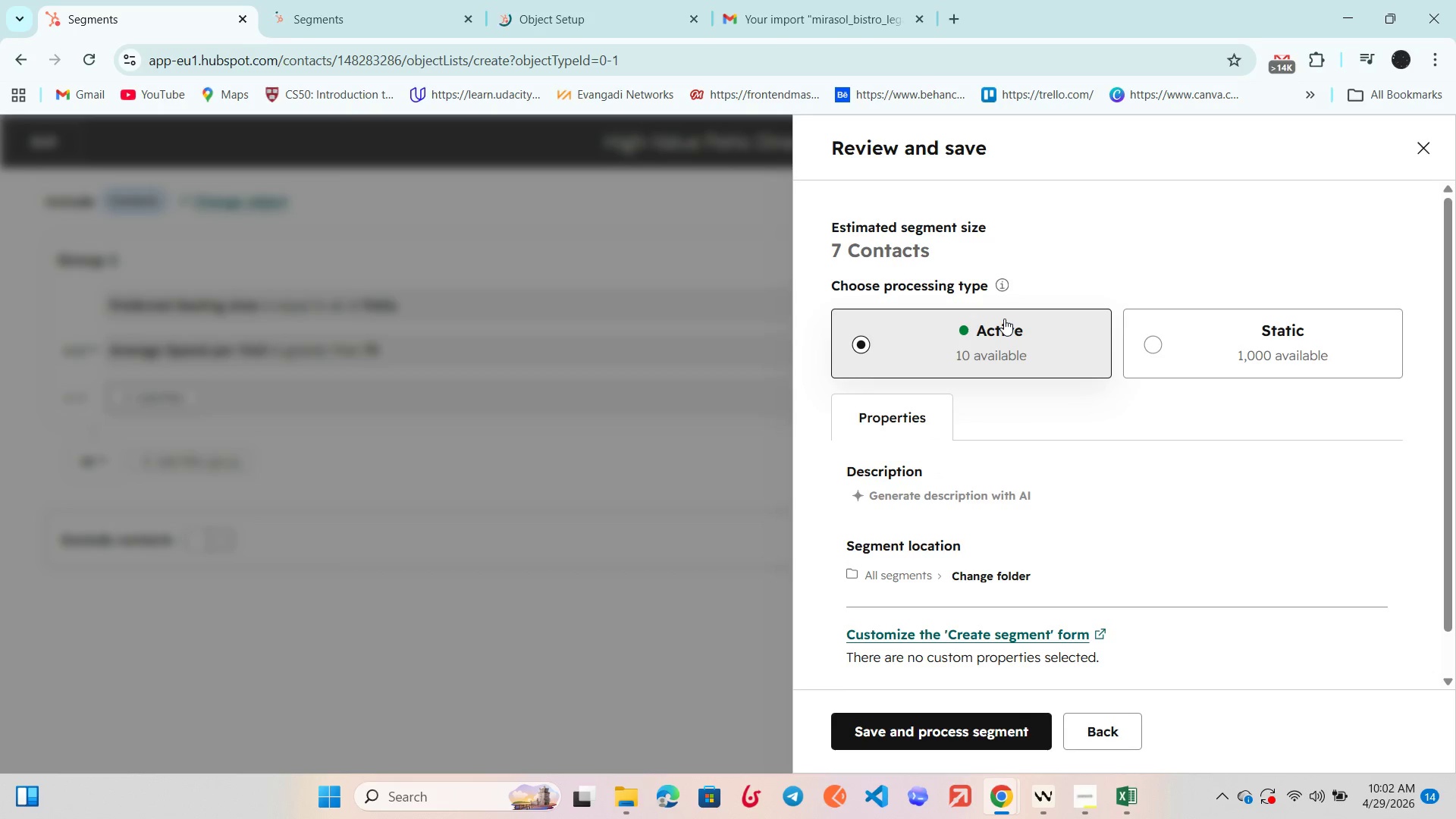 
scroll: coordinate [939, 473], scroll_direction: none, amount: 0.0
 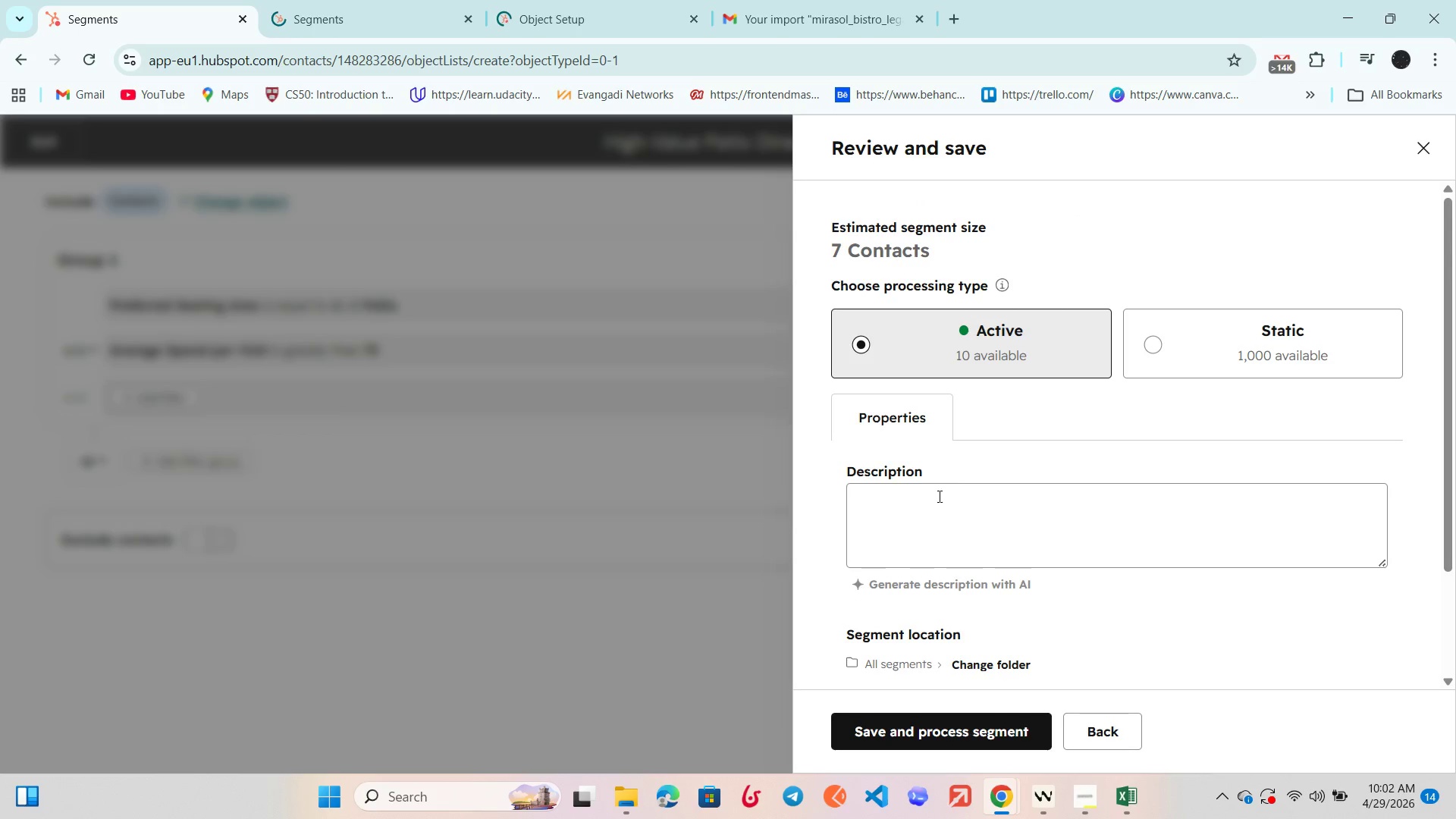 
scroll: coordinate [942, 526], scroll_direction: down, amount: 4.0
 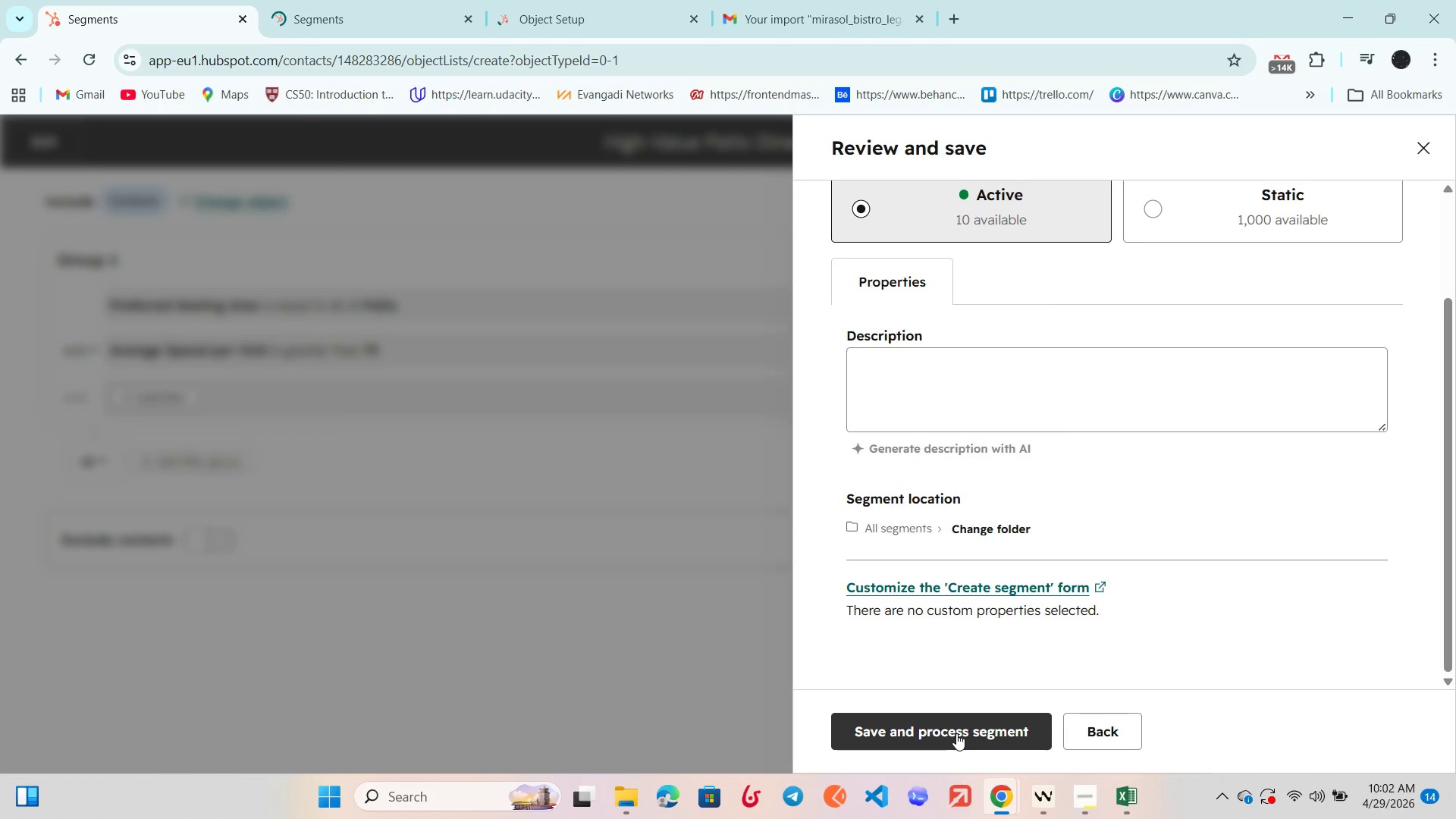 
left_click([956, 733])
 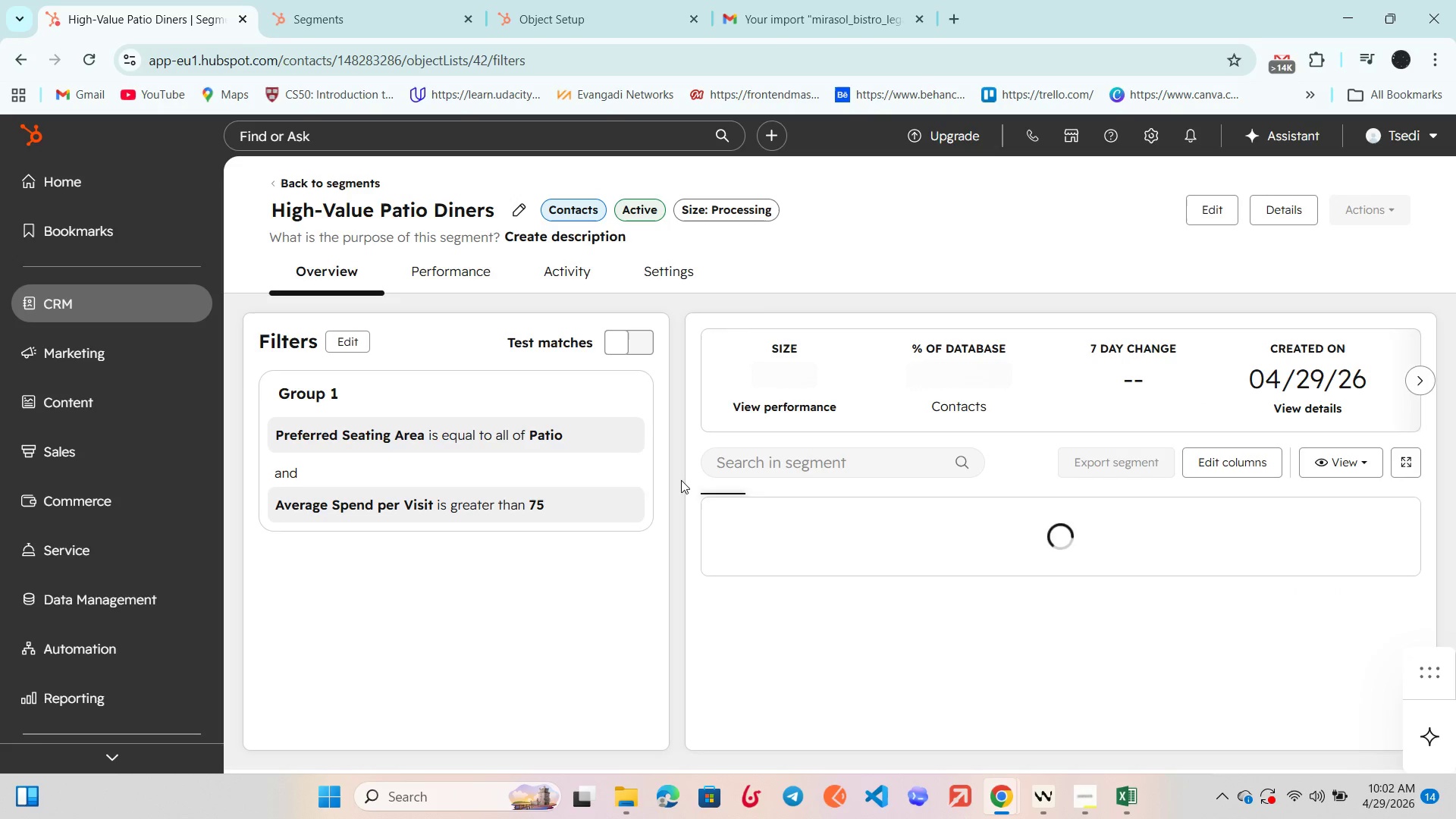 
wait(11.55)
 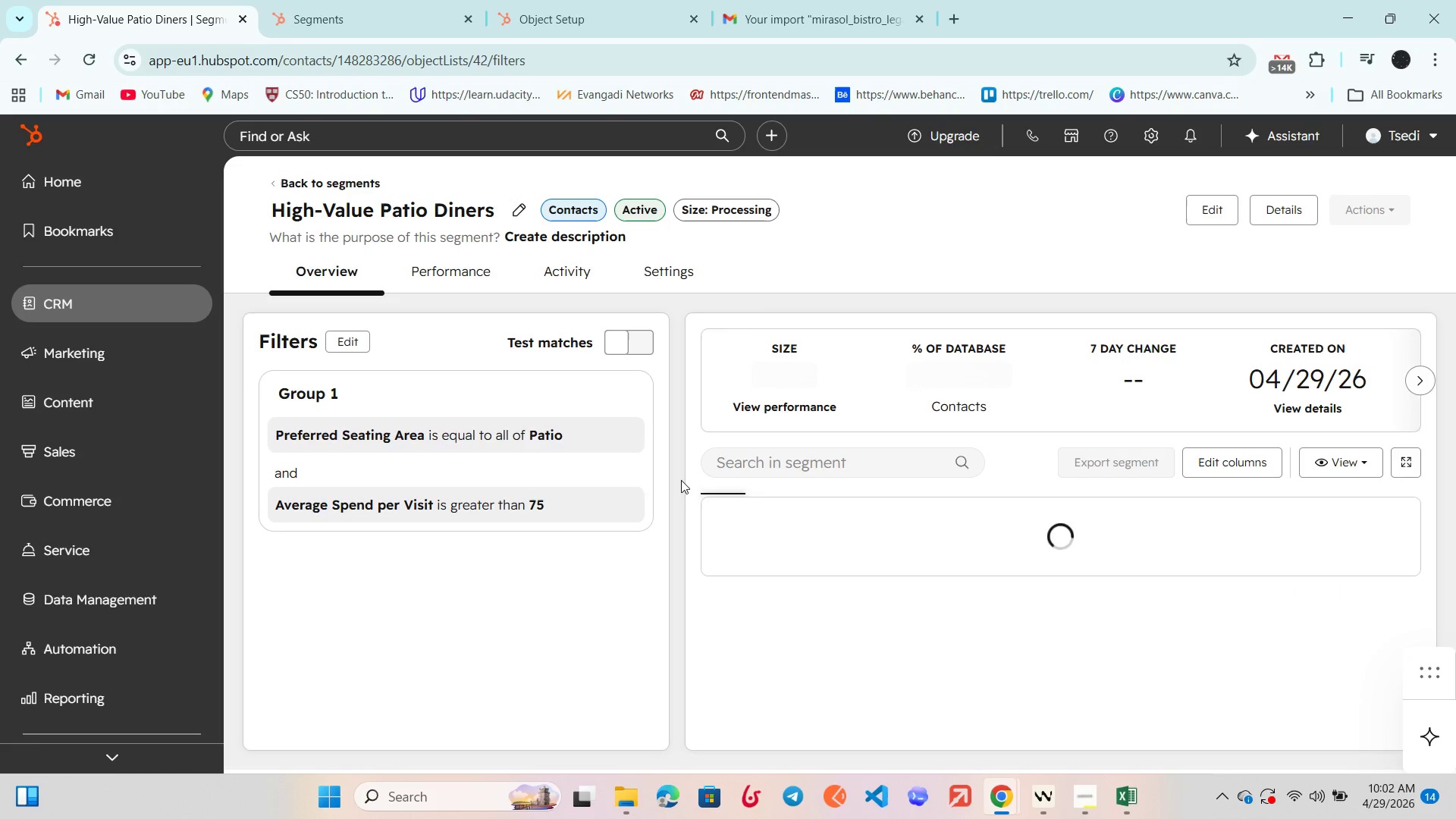 
key(F11)
 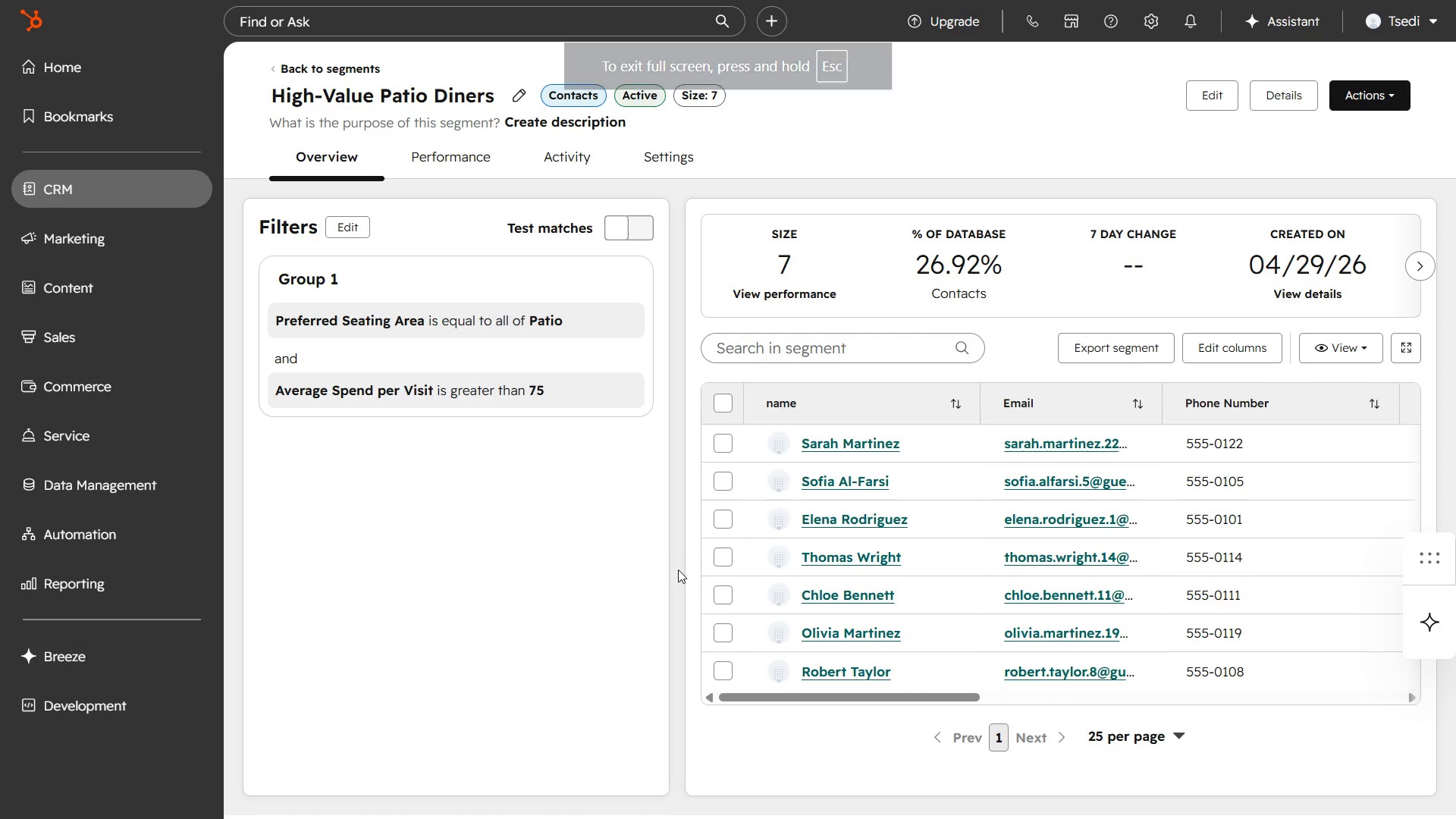 
wait(5.61)
 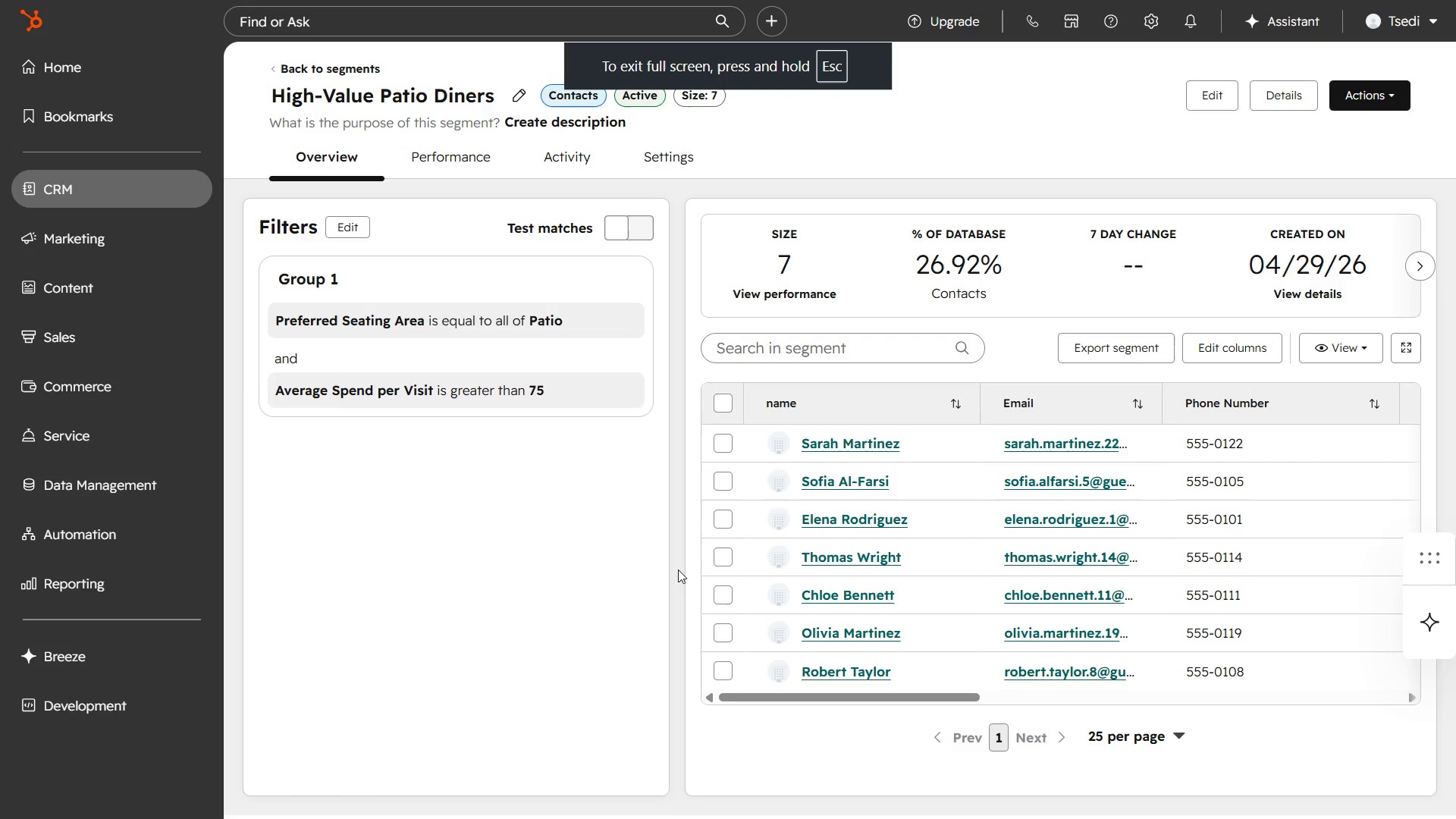 
key(Meta+Shift+ShiftLeft)
 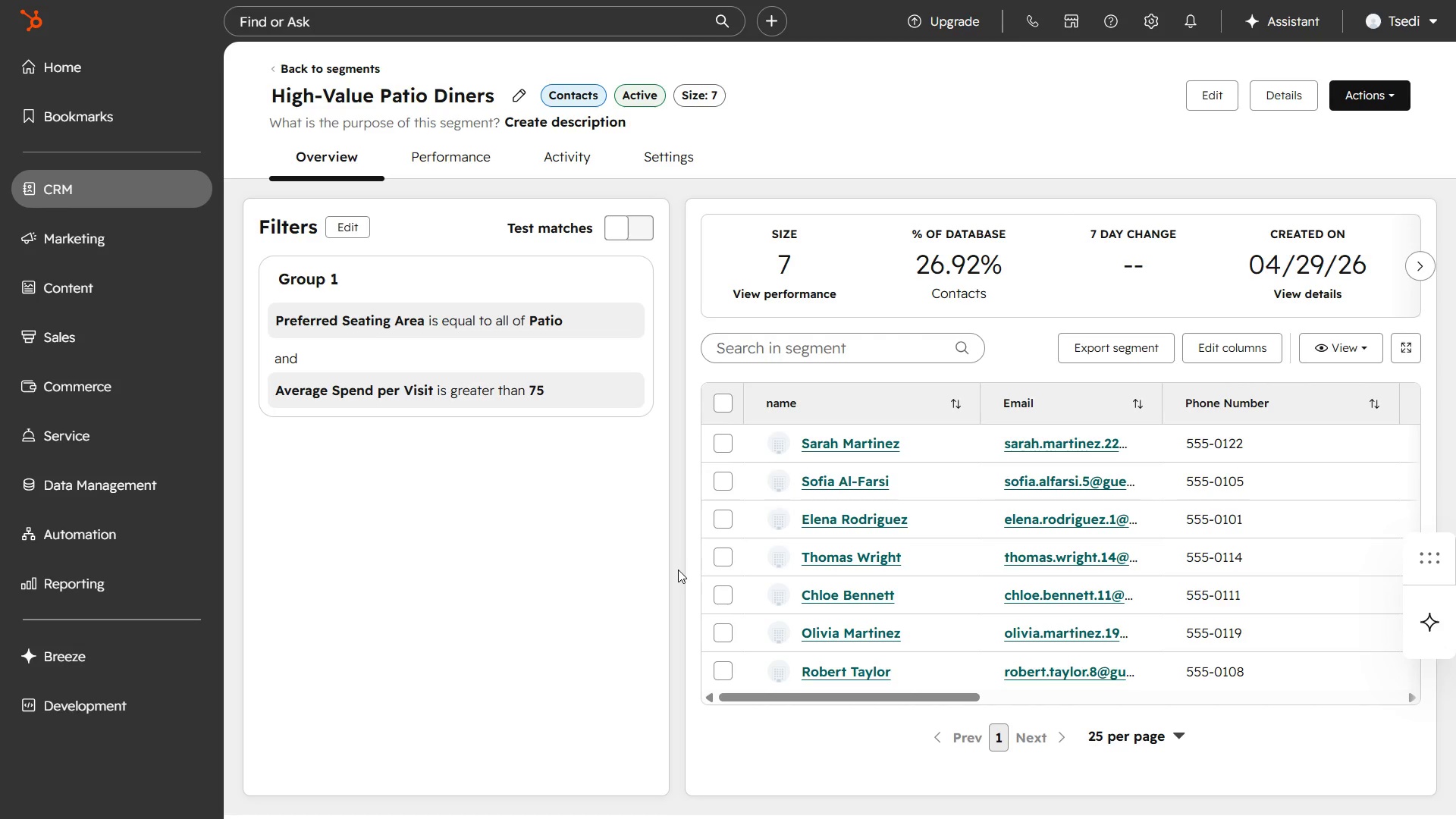 
key(Meta+Shift+S)
 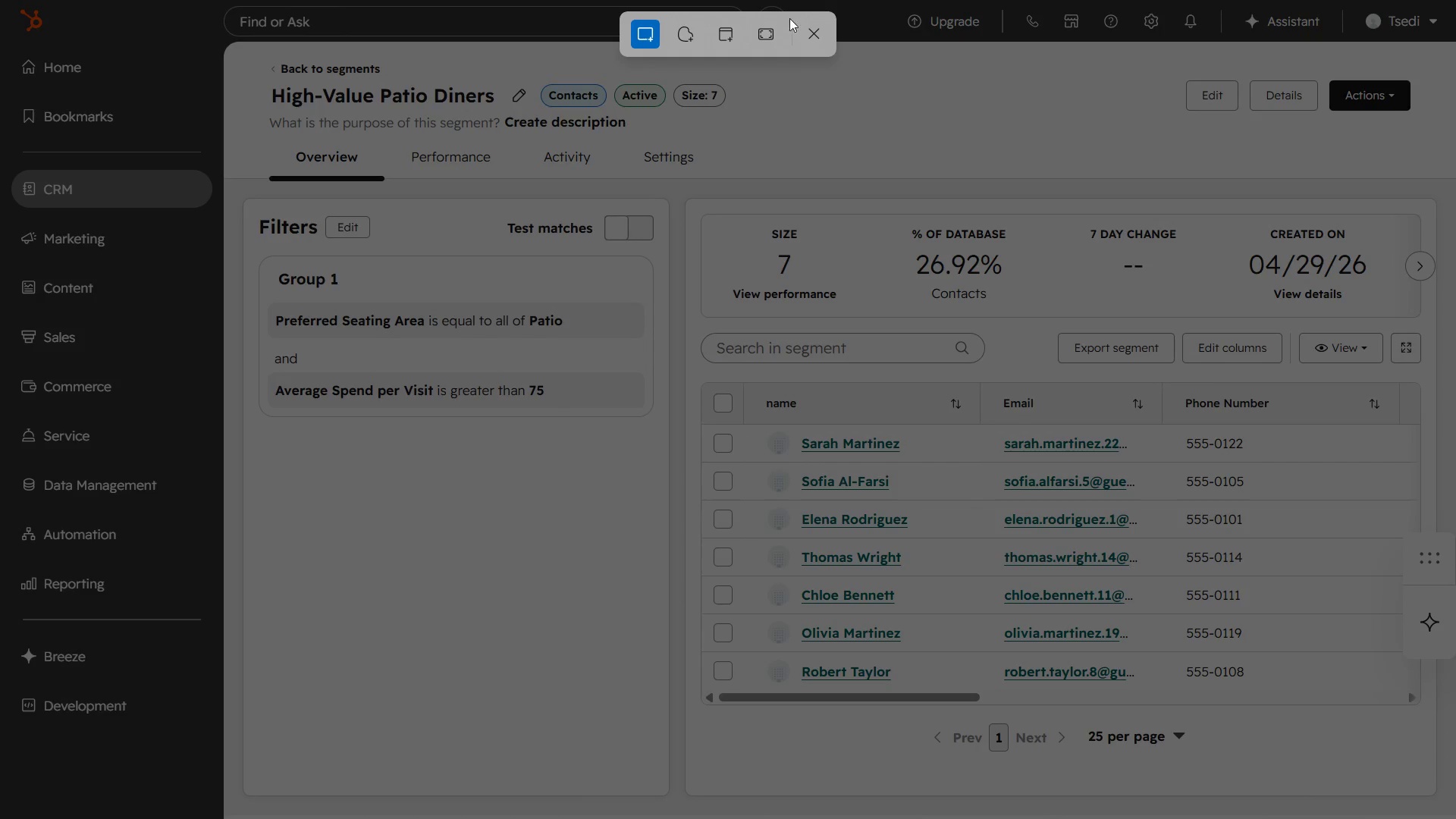 
left_click([757, 30])
 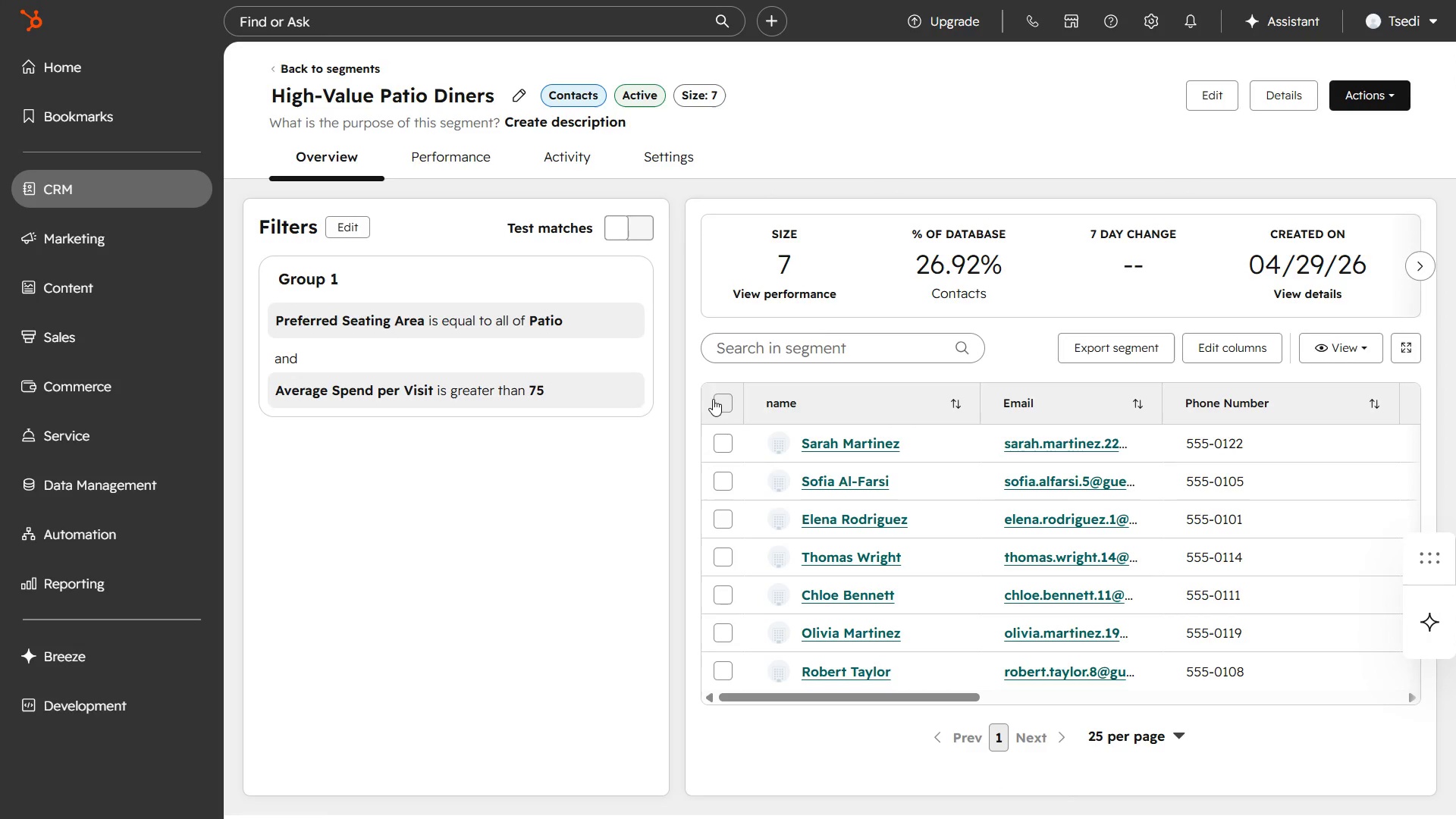 
wait(10.3)
 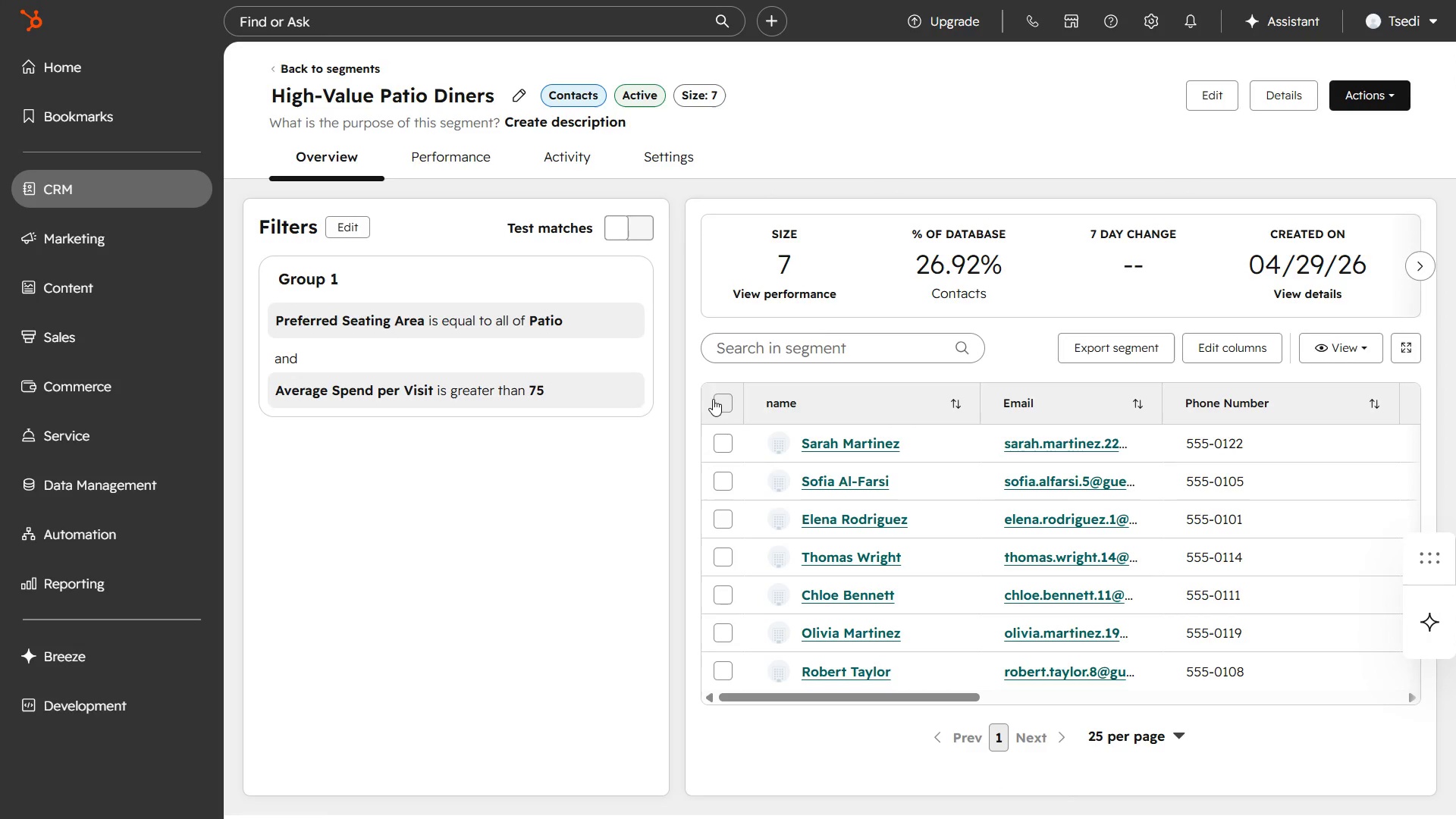 
scroll: coordinate [849, 630], scroll_direction: down, amount: 3.0
 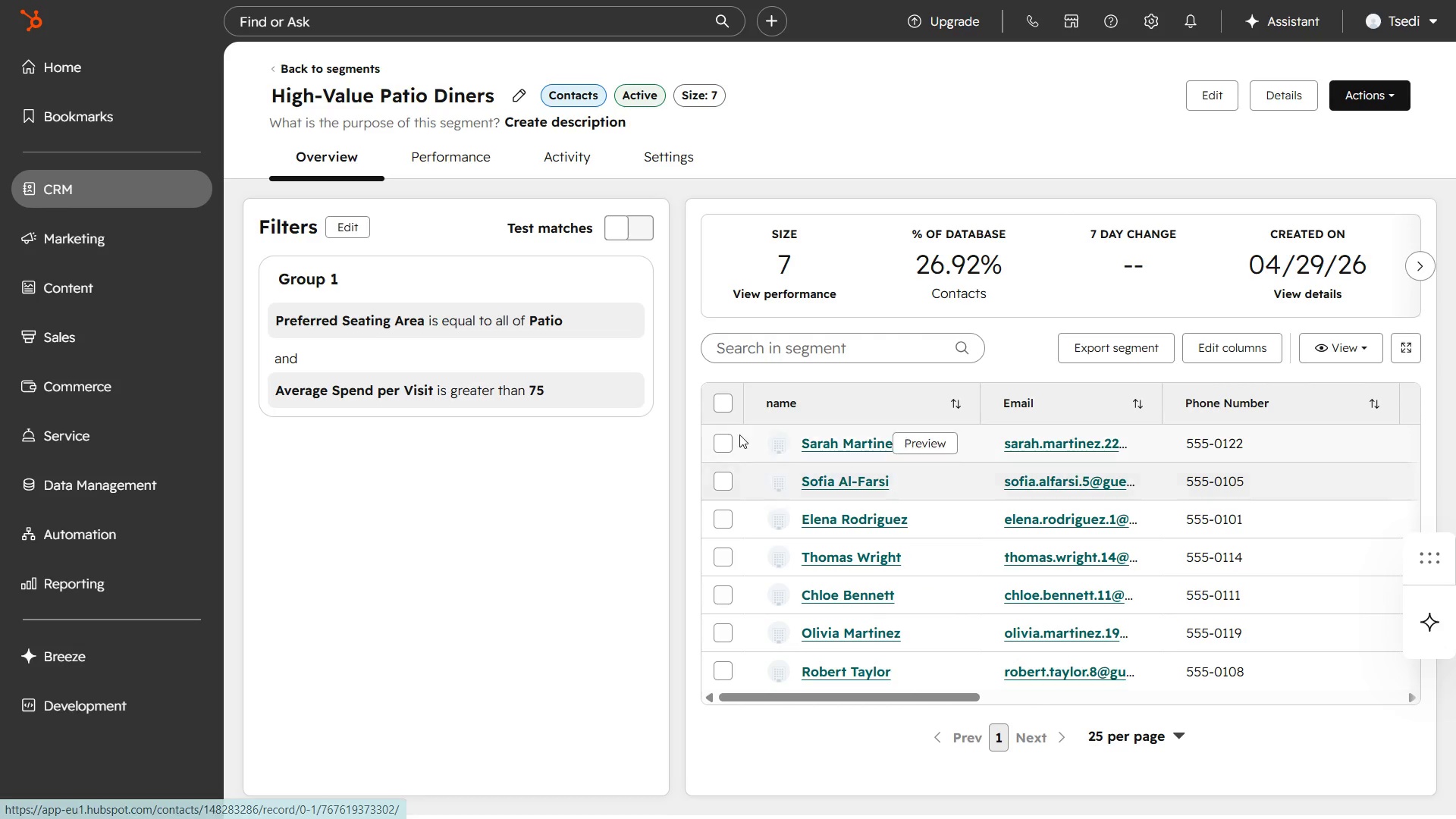 
left_click([725, 404])
 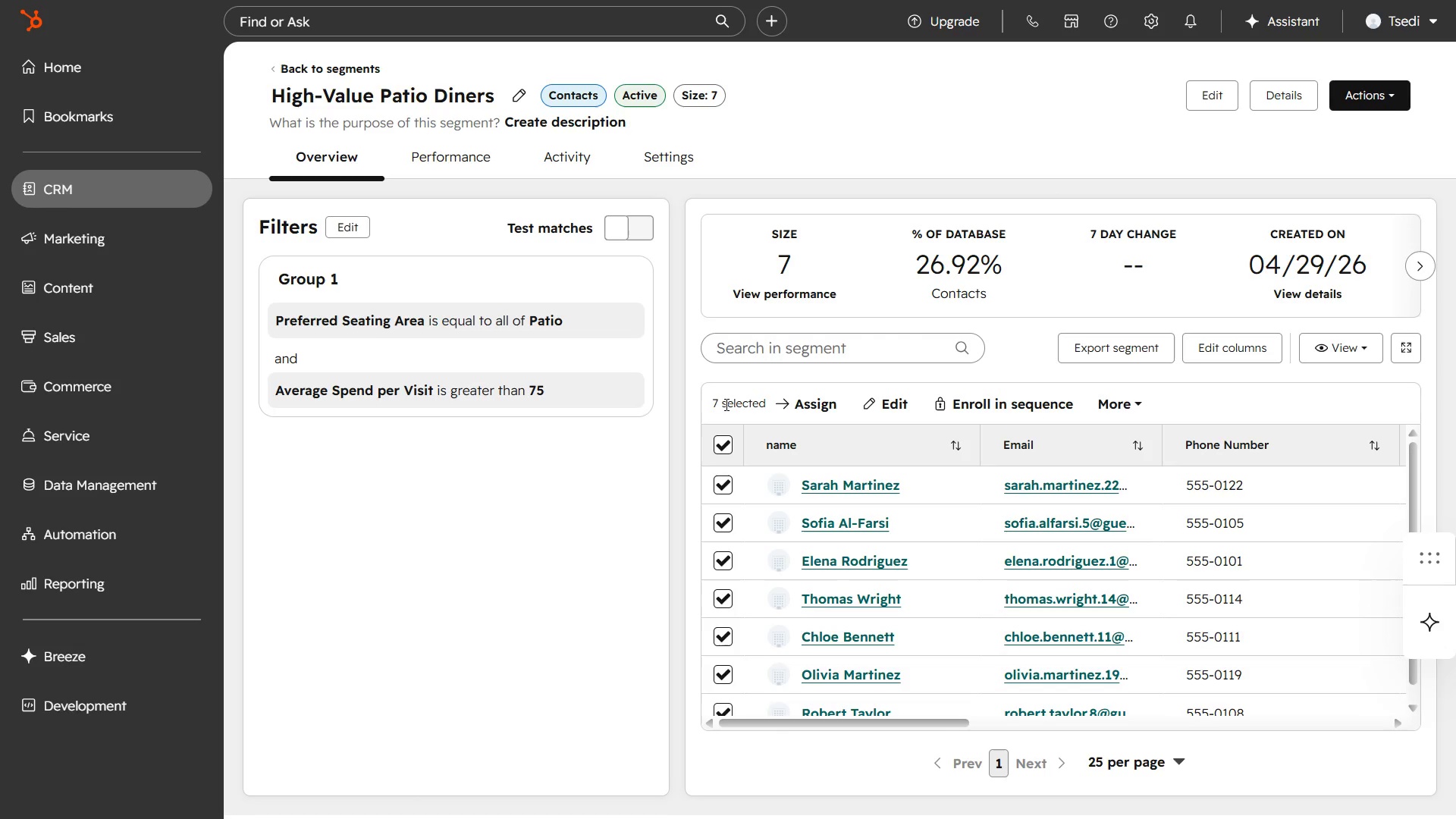 
left_click([730, 438])
 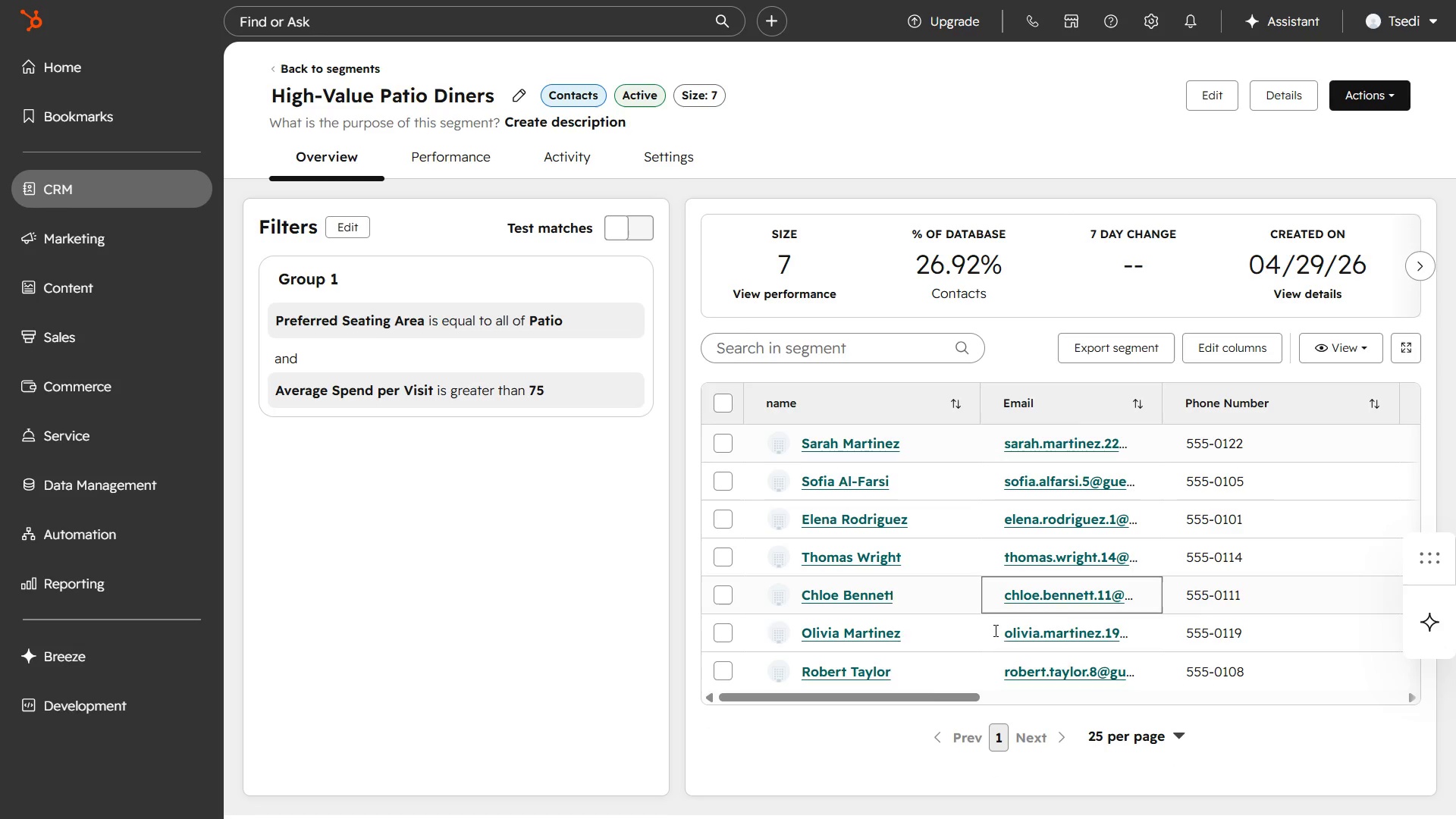 
left_click_drag(start_coordinate=[913, 693], to_coordinate=[1156, 673])
 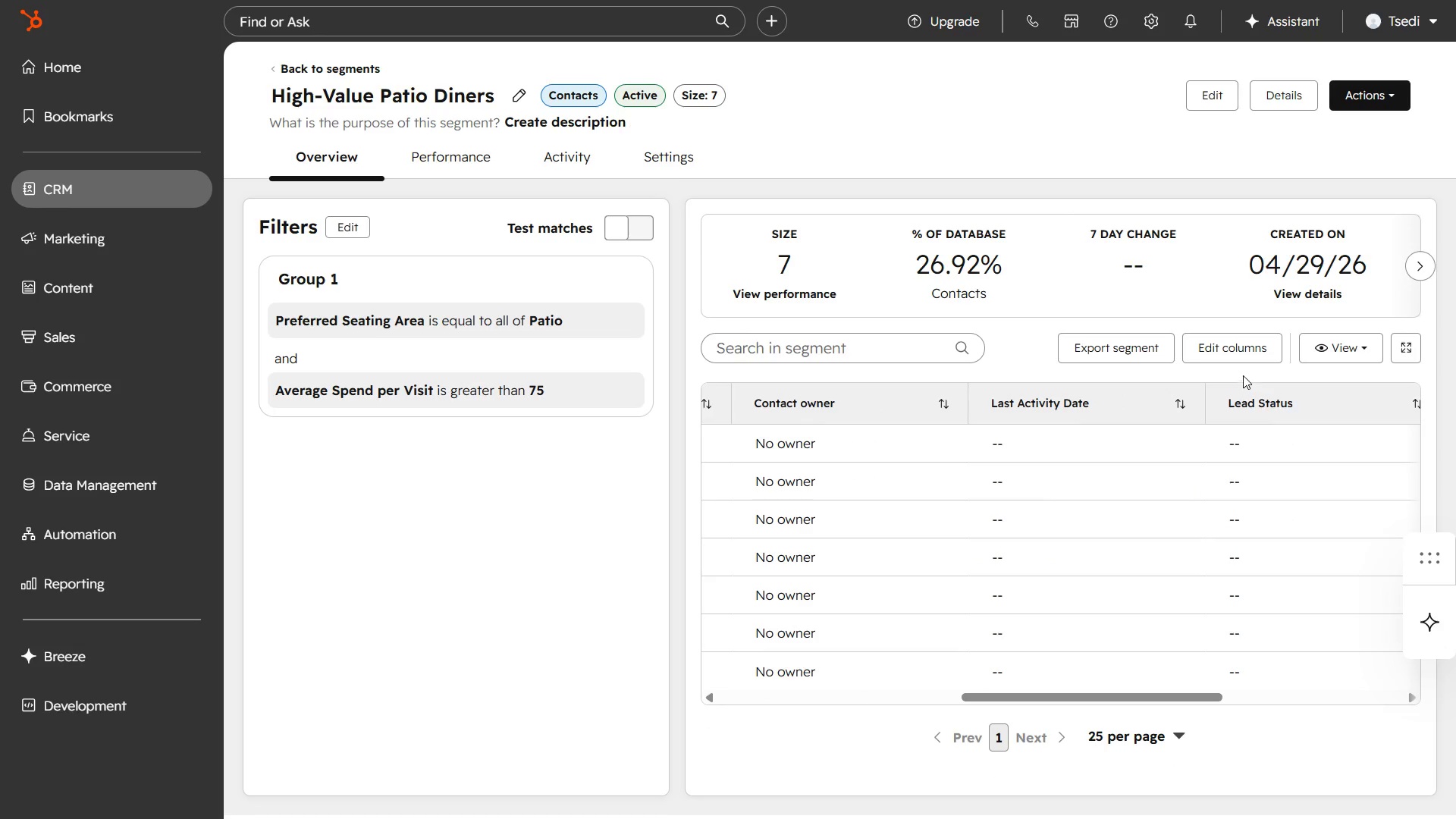 
left_click([1247, 353])
 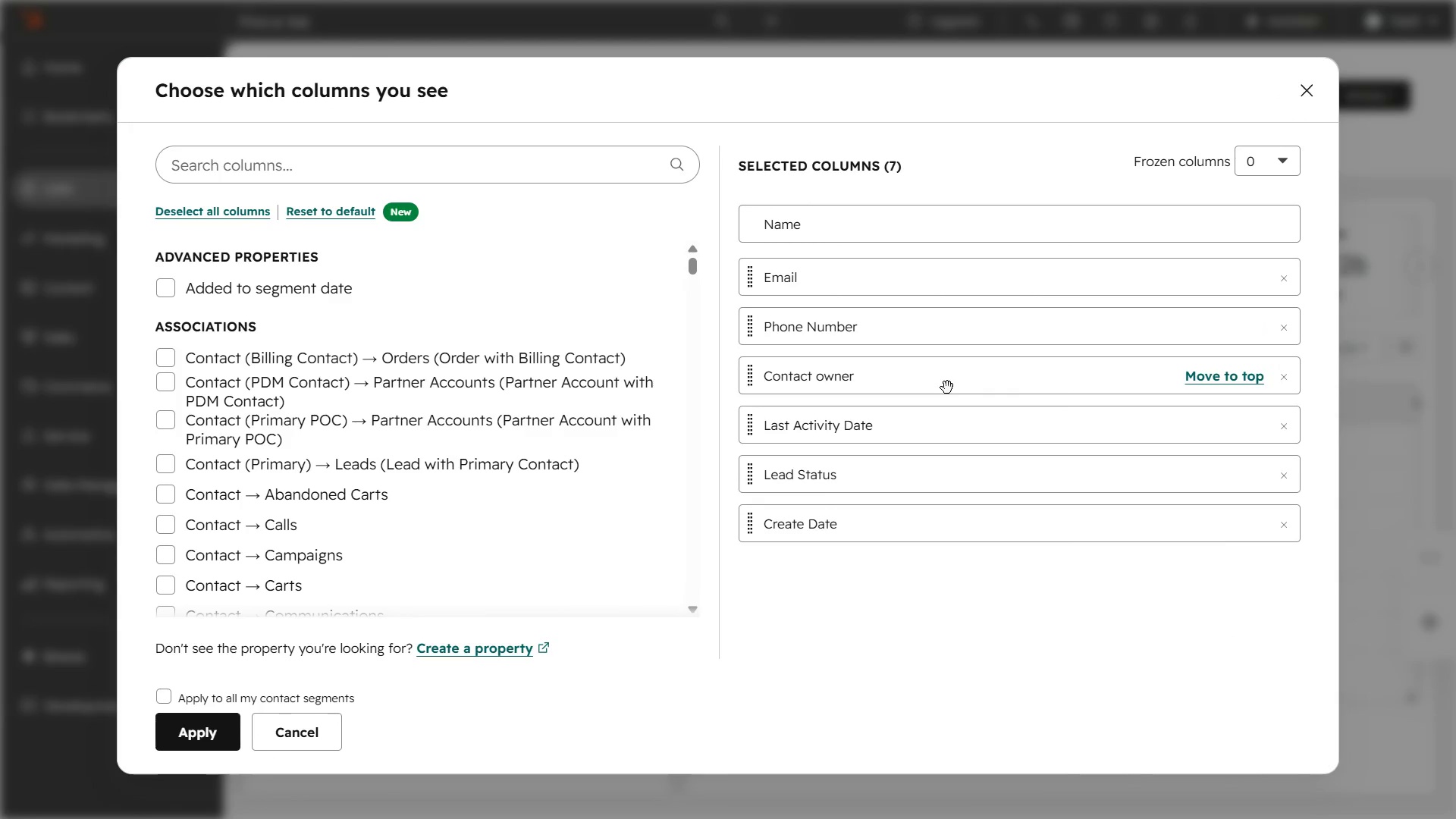 
wait(8.06)
 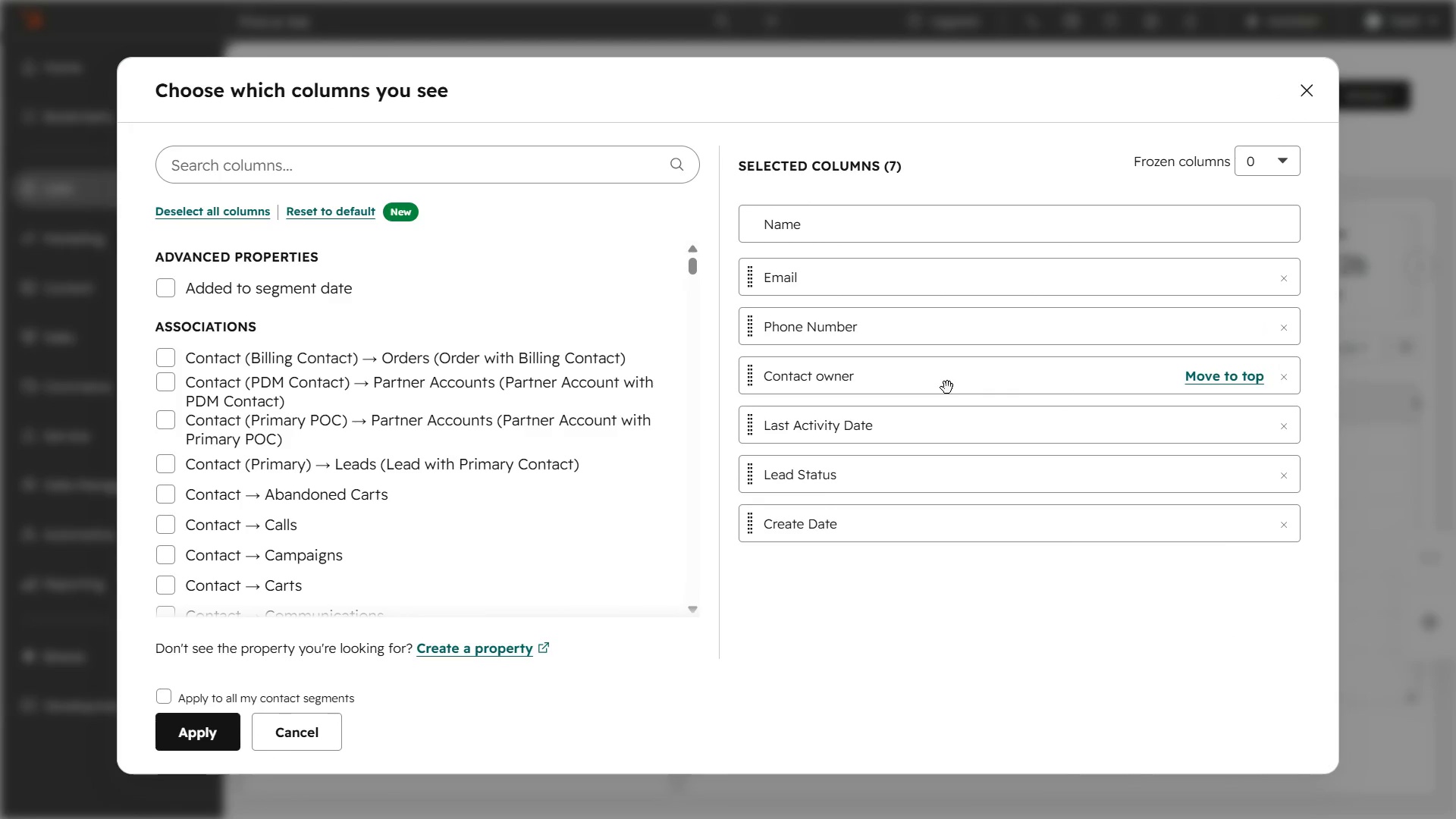 
left_click([1283, 376])
 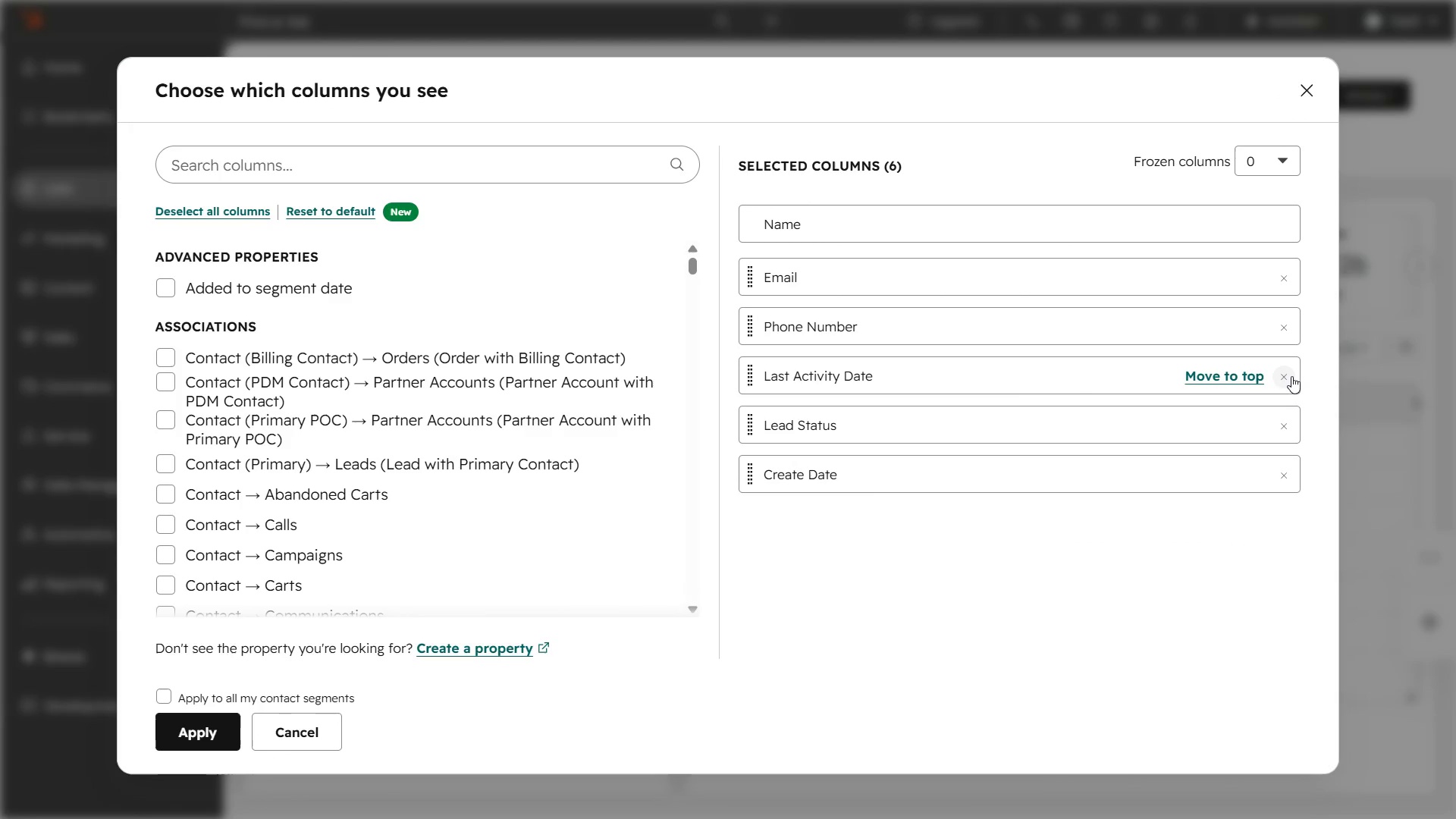 
left_click([1291, 378])
 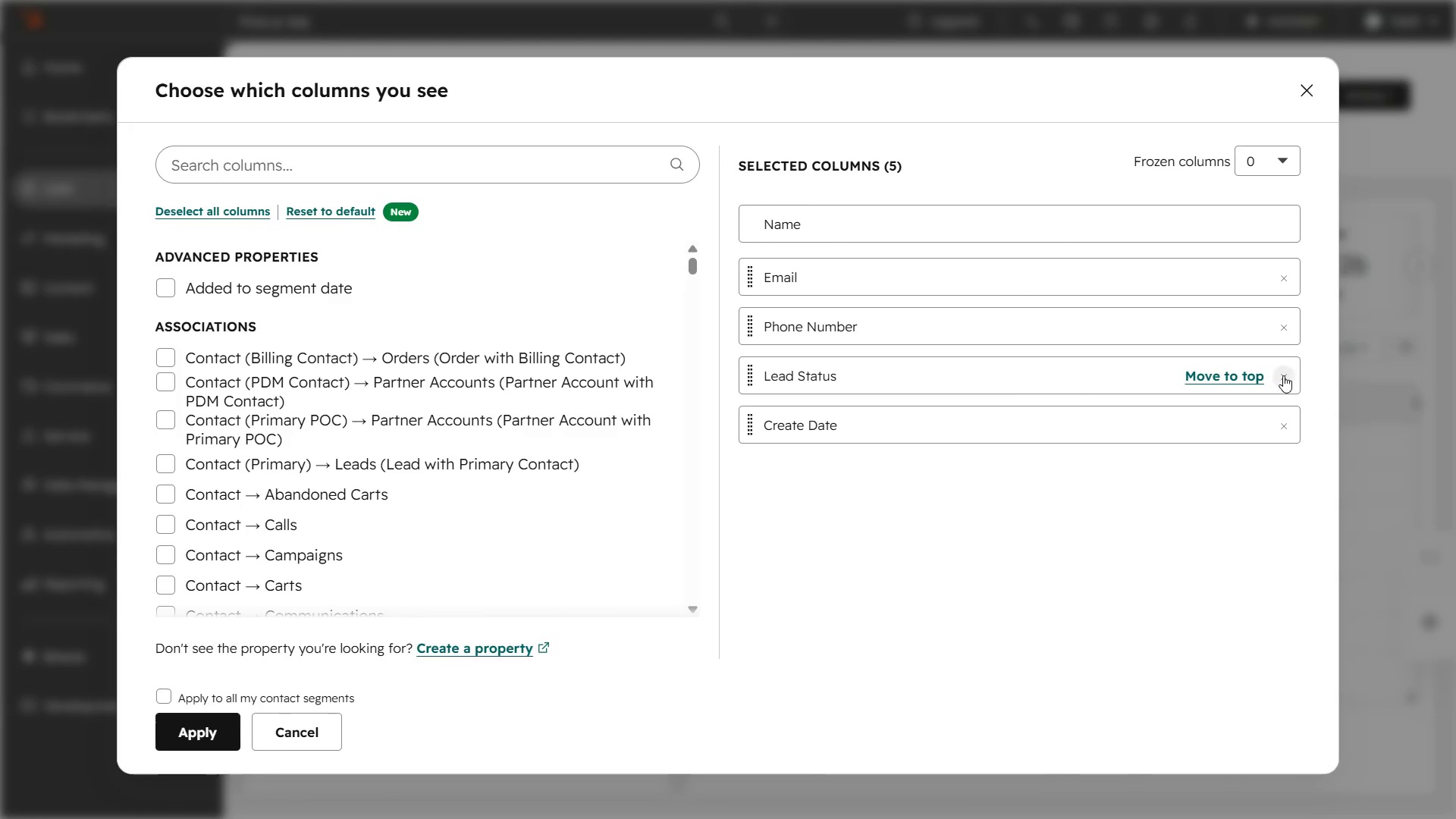 
left_click([1283, 375])
 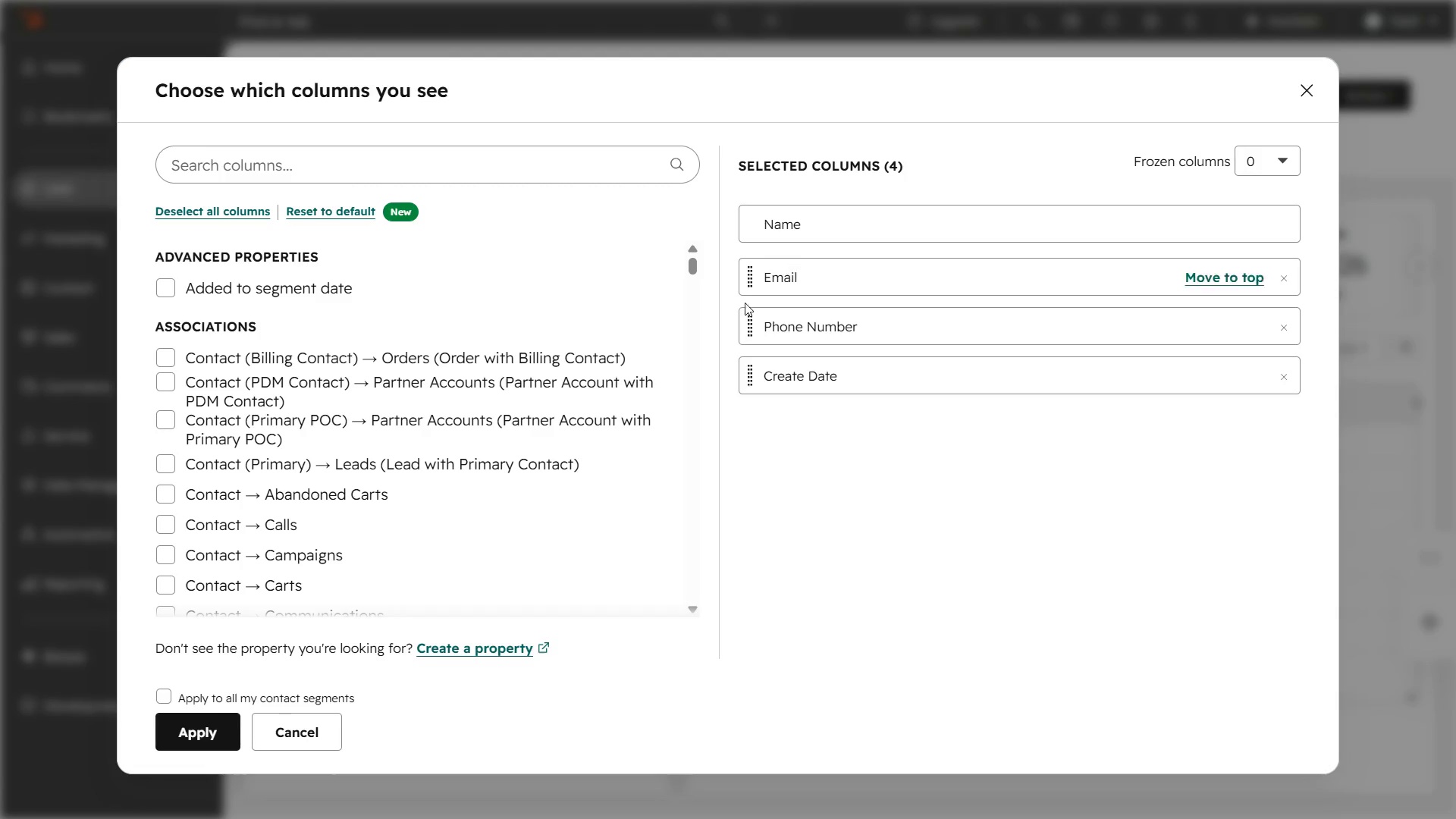 
left_click([449, 155])
 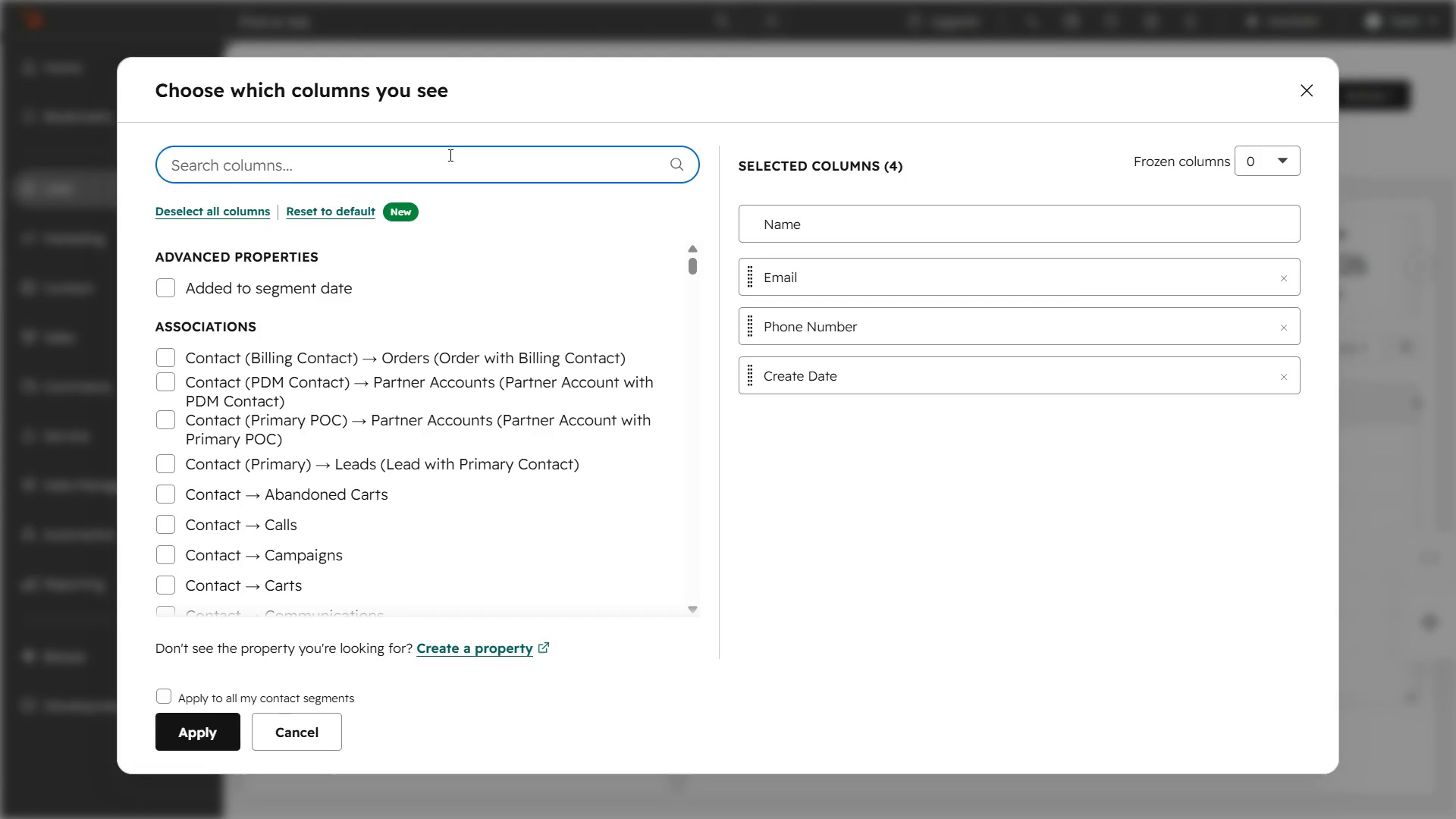 
wait(12.22)
 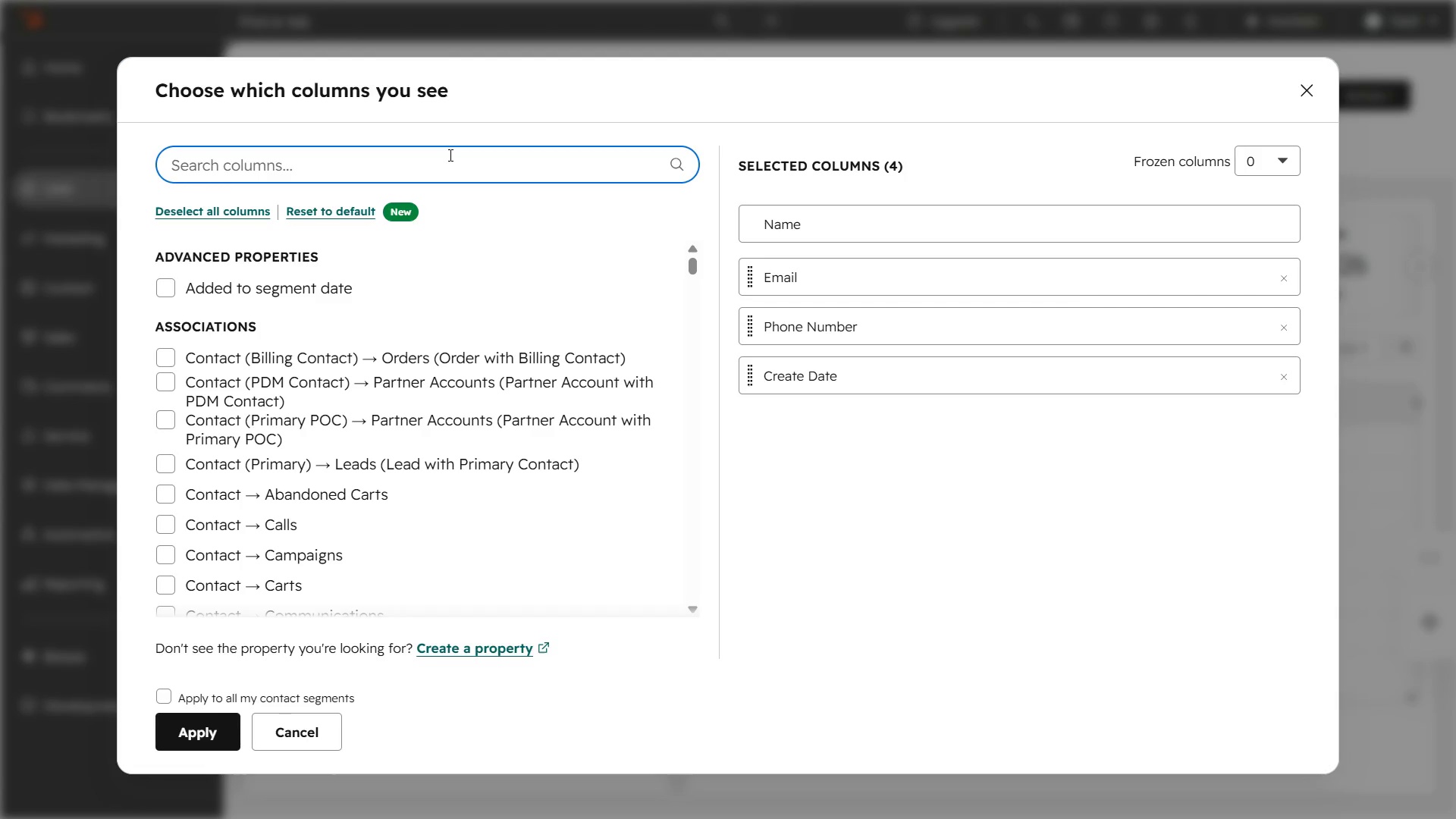 
type(Pre)
 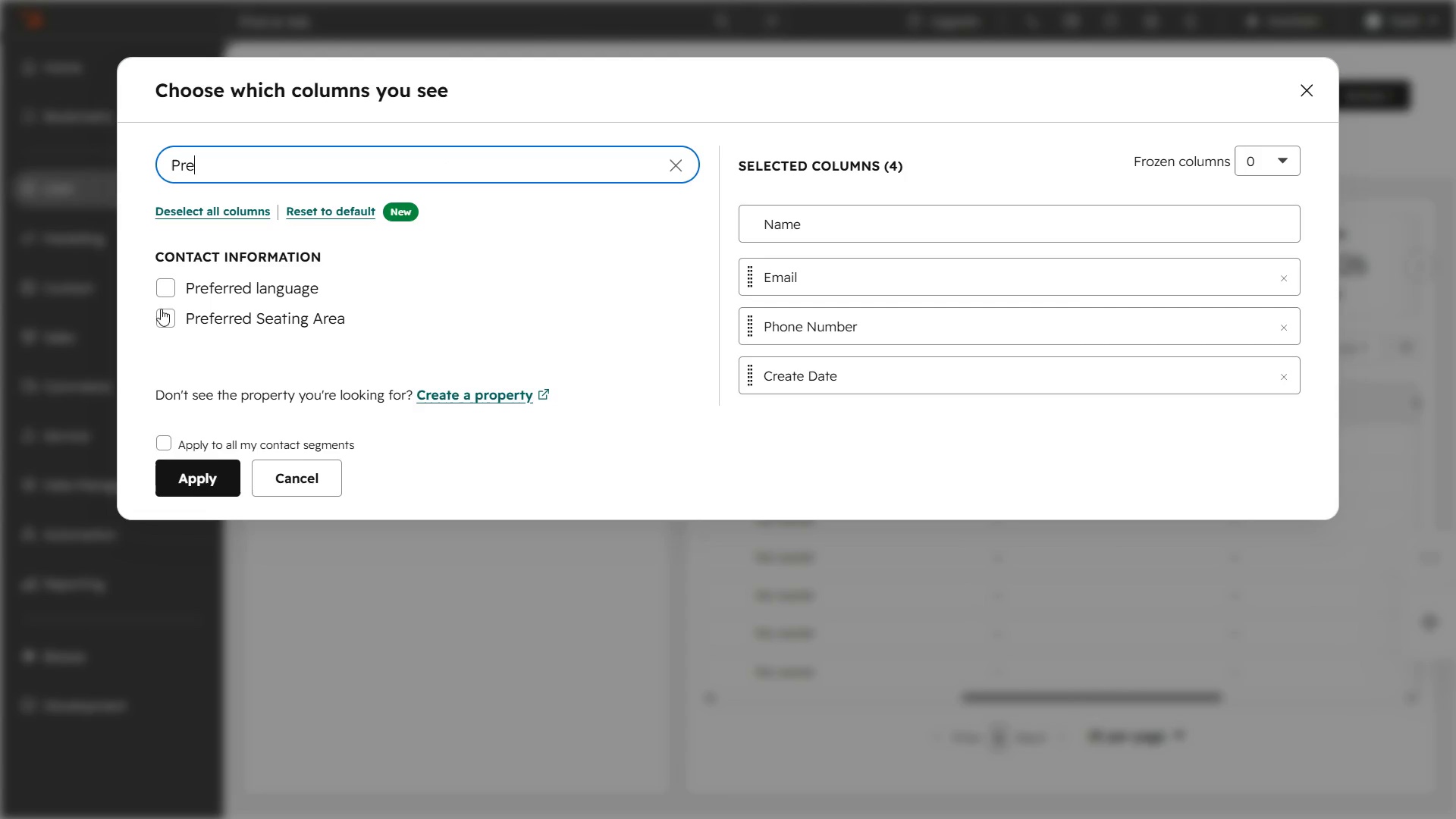 
left_click([160, 314])
 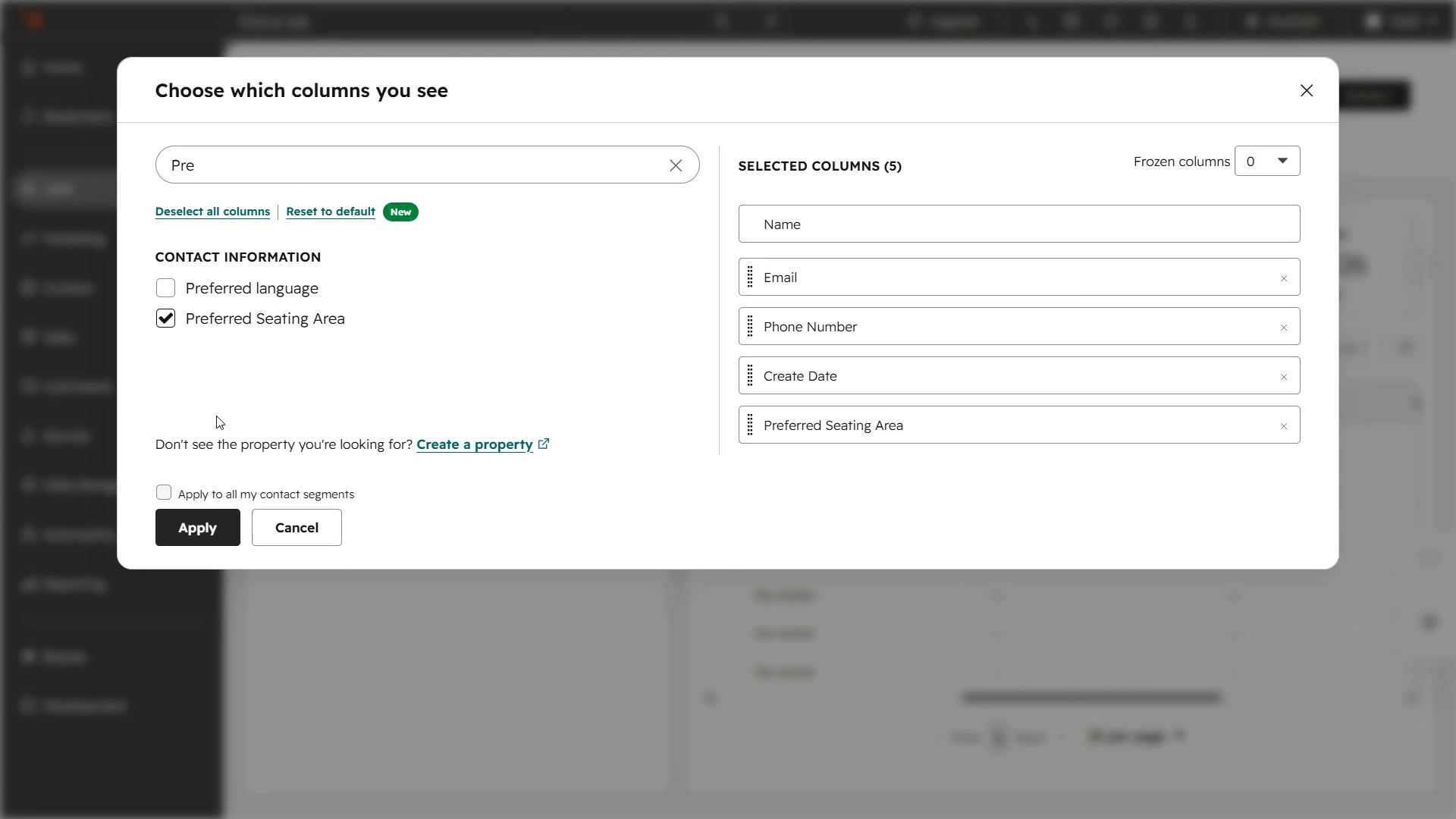 
left_click([319, 162])
 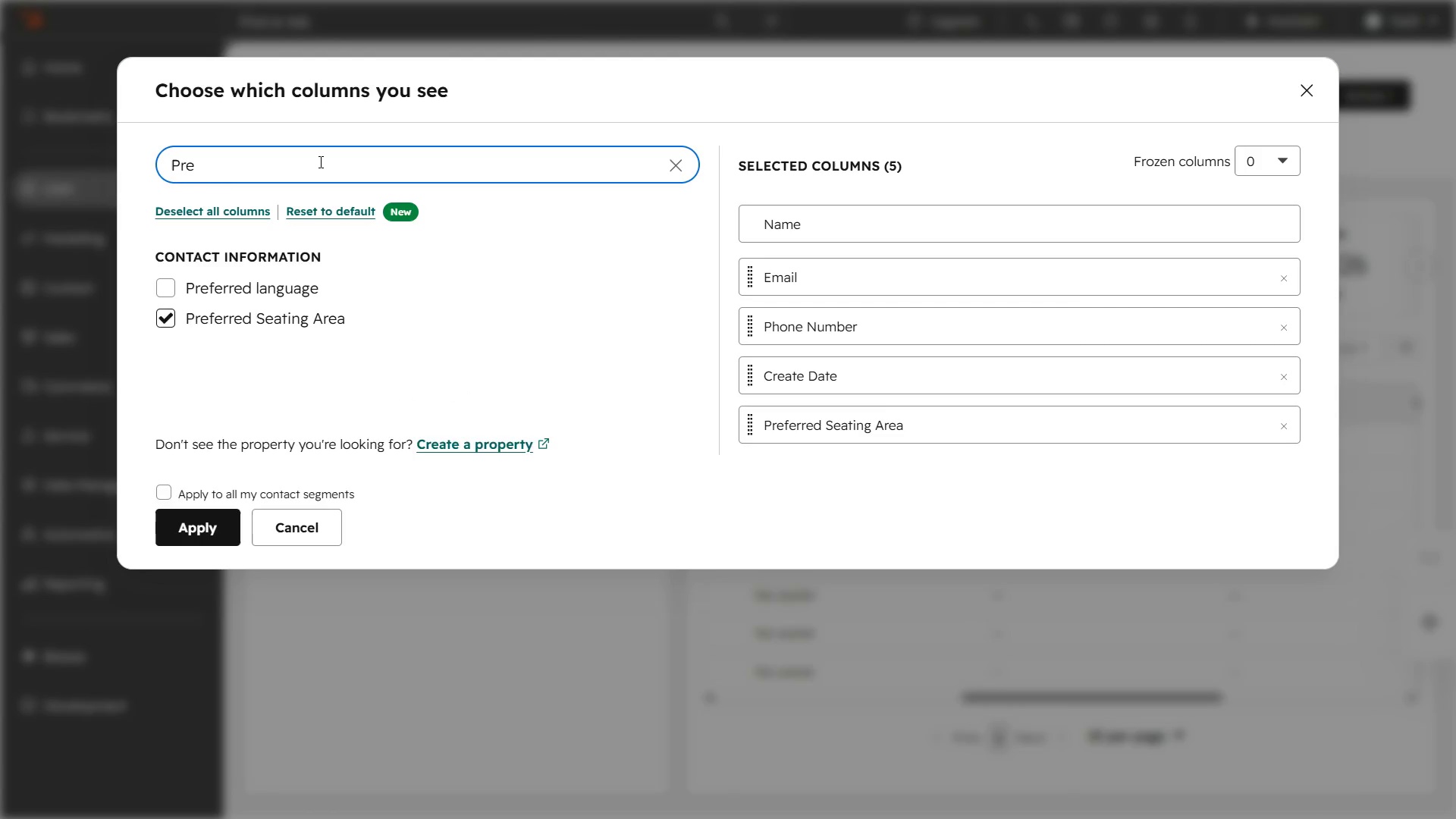 
hold_key(key=Backspace, duration=0.73)
 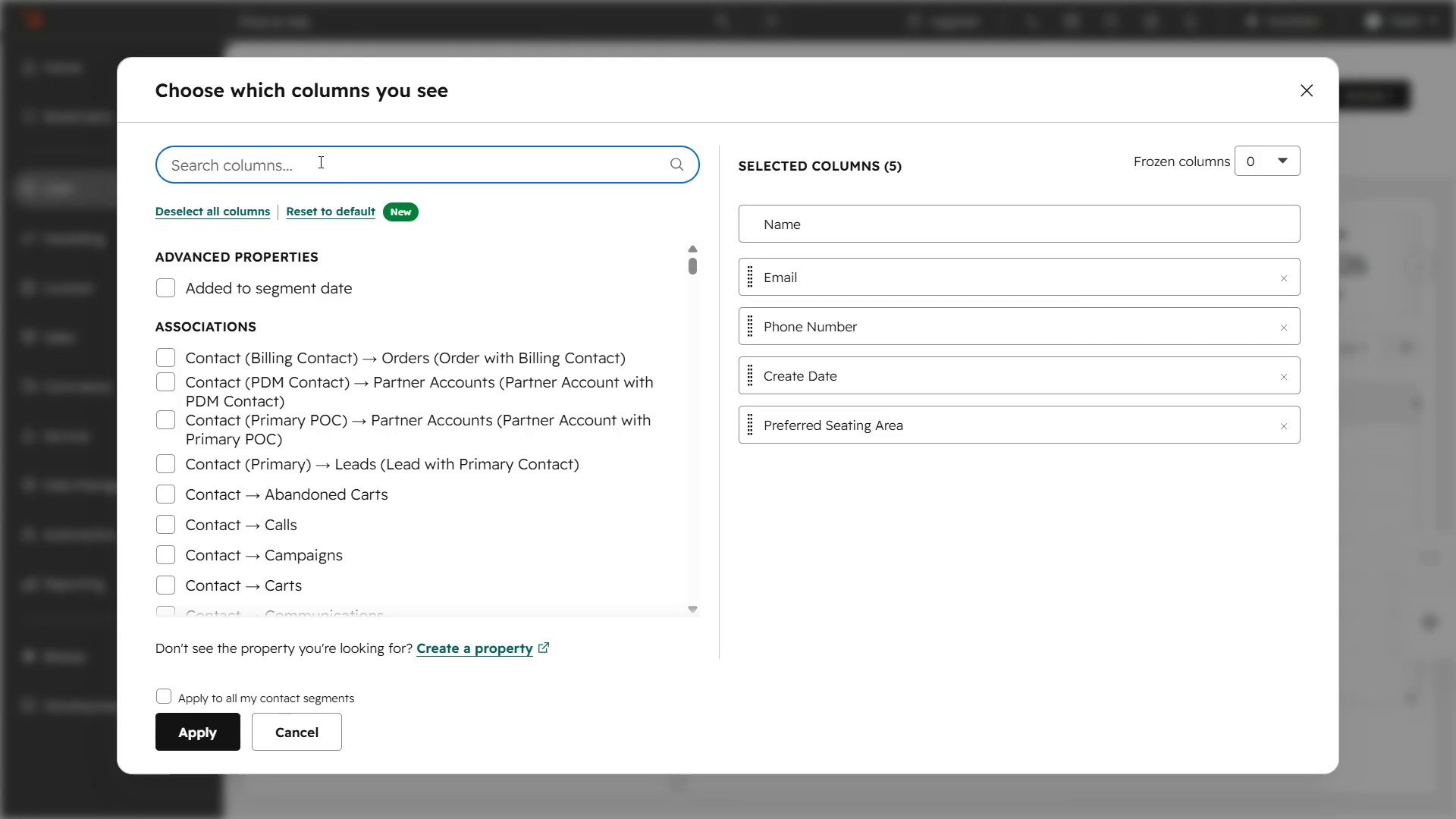 
key(Backspace)
type(Average)
 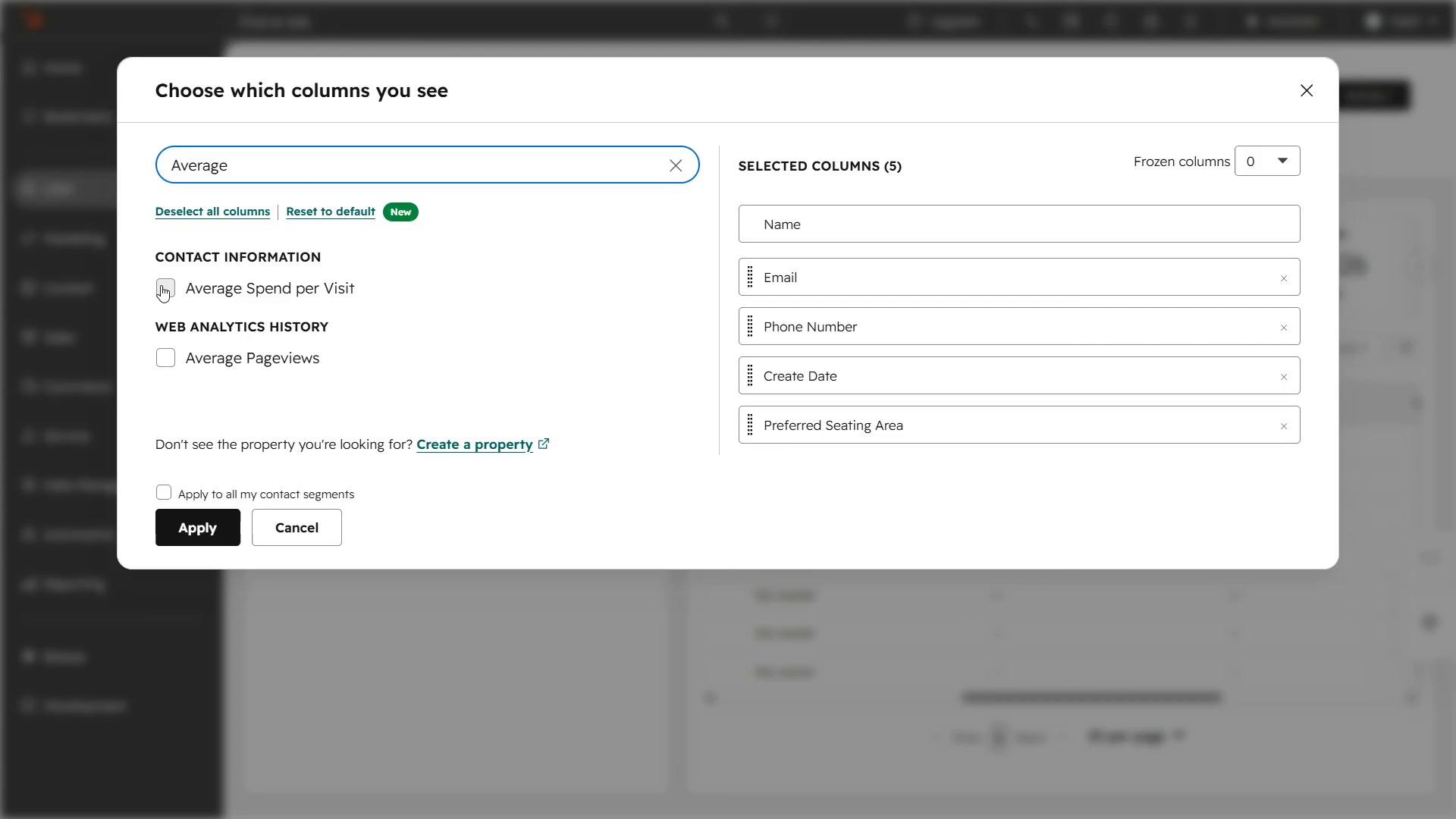 
left_click([163, 285])
 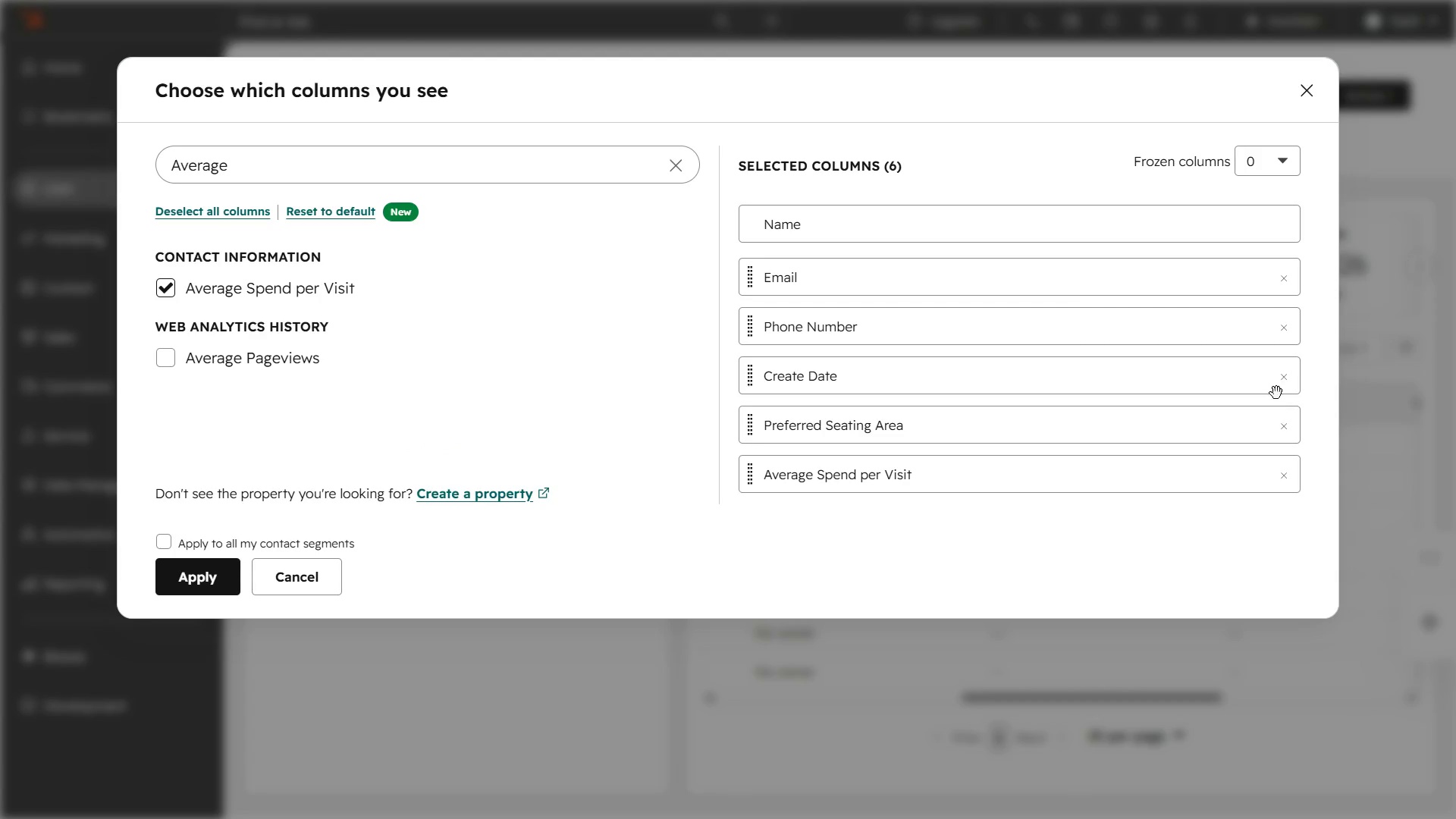 
left_click_drag(start_coordinate=[1231, 369], to_coordinate=[1235, 375])
 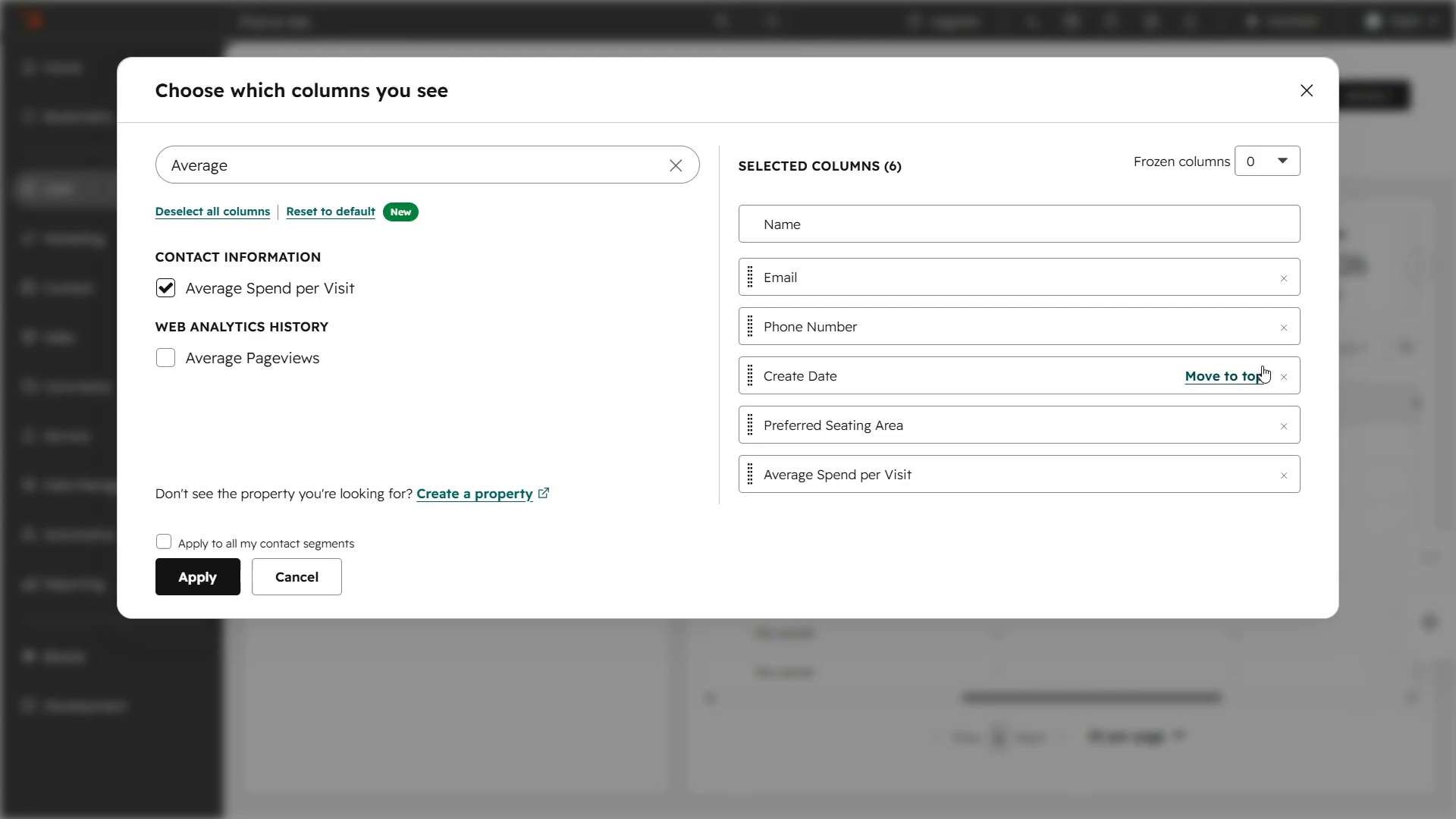 
mouse_move([1287, 378])
 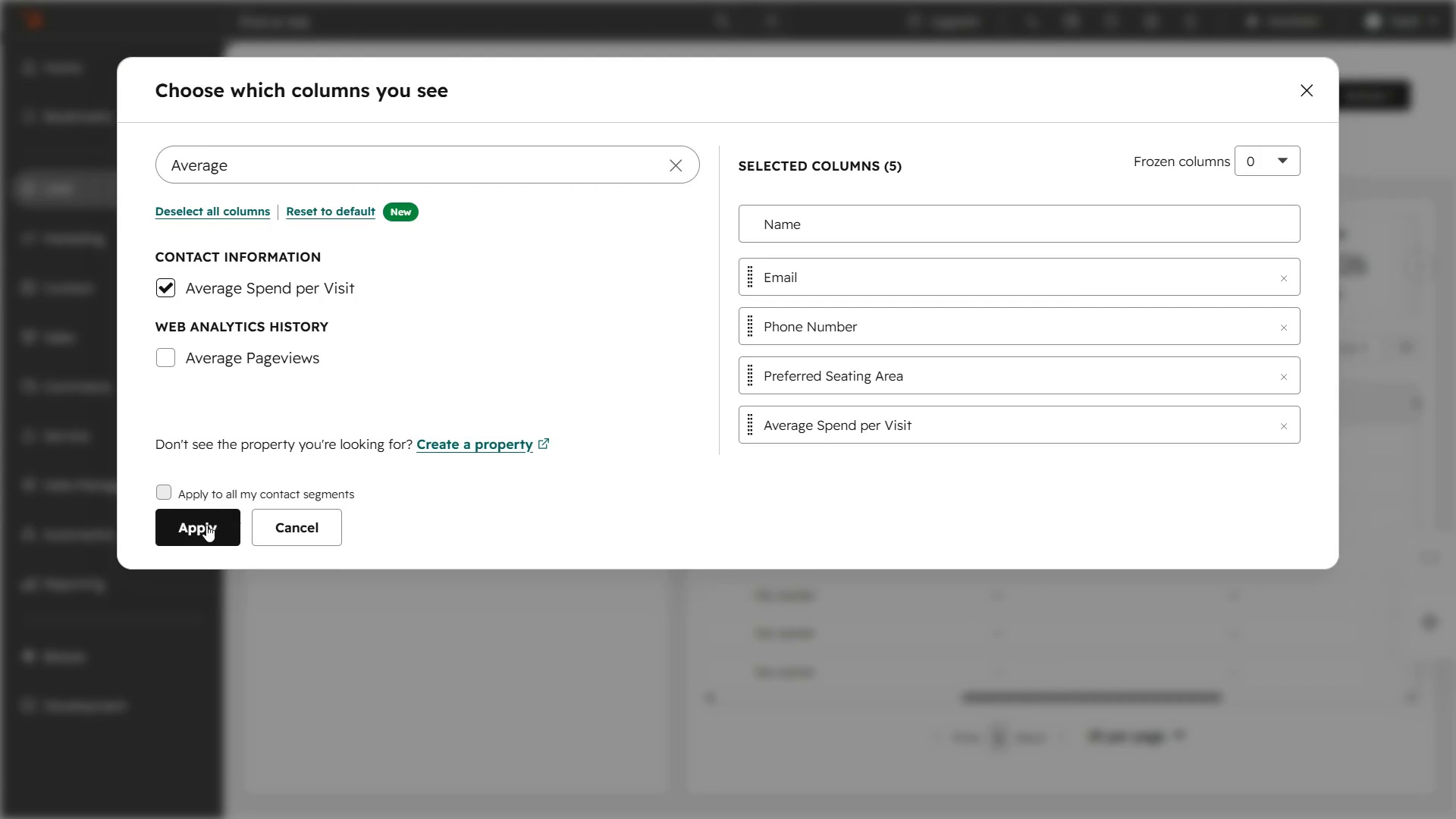 
left_click([206, 526])
 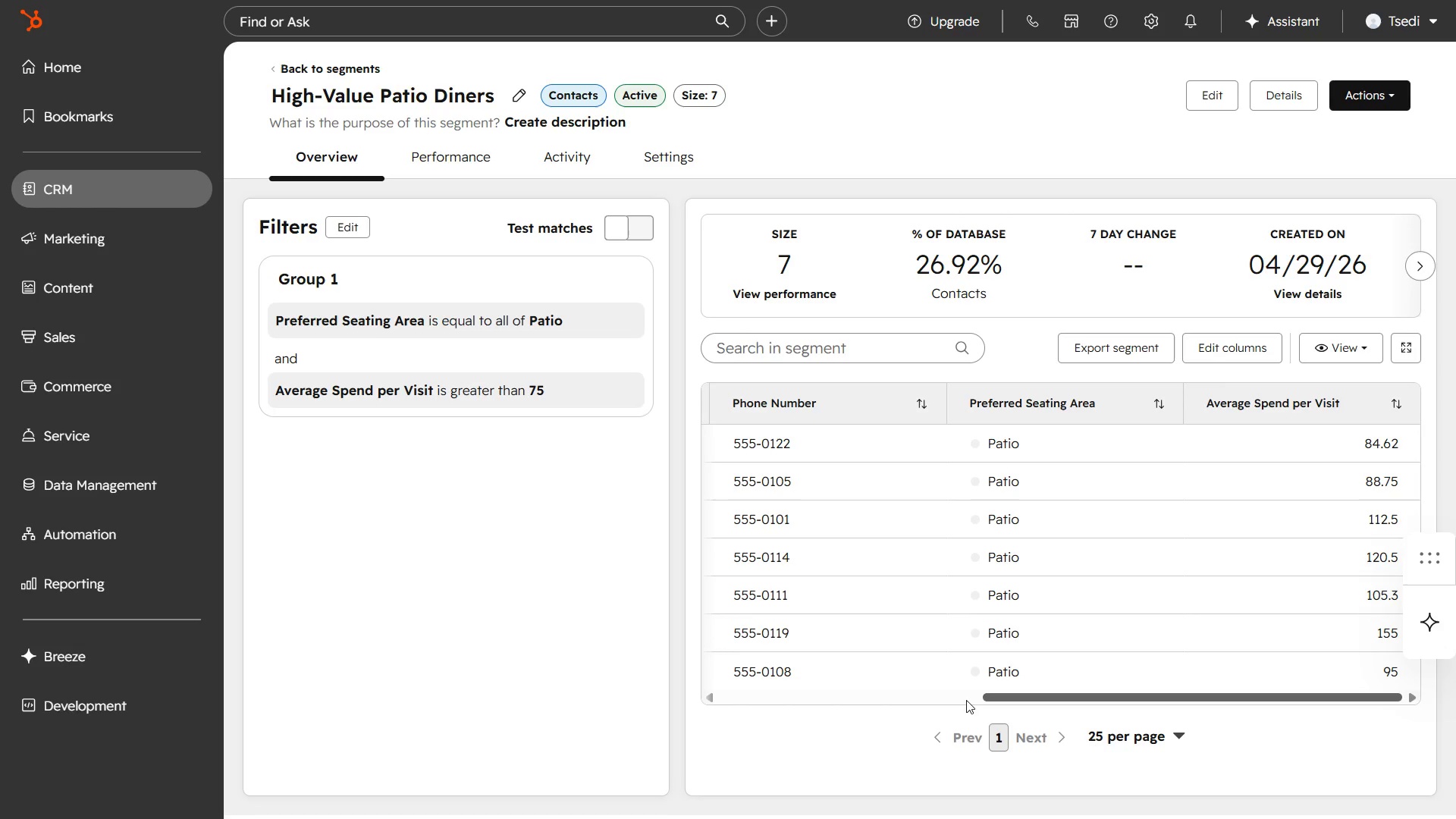 
wait(7.83)
 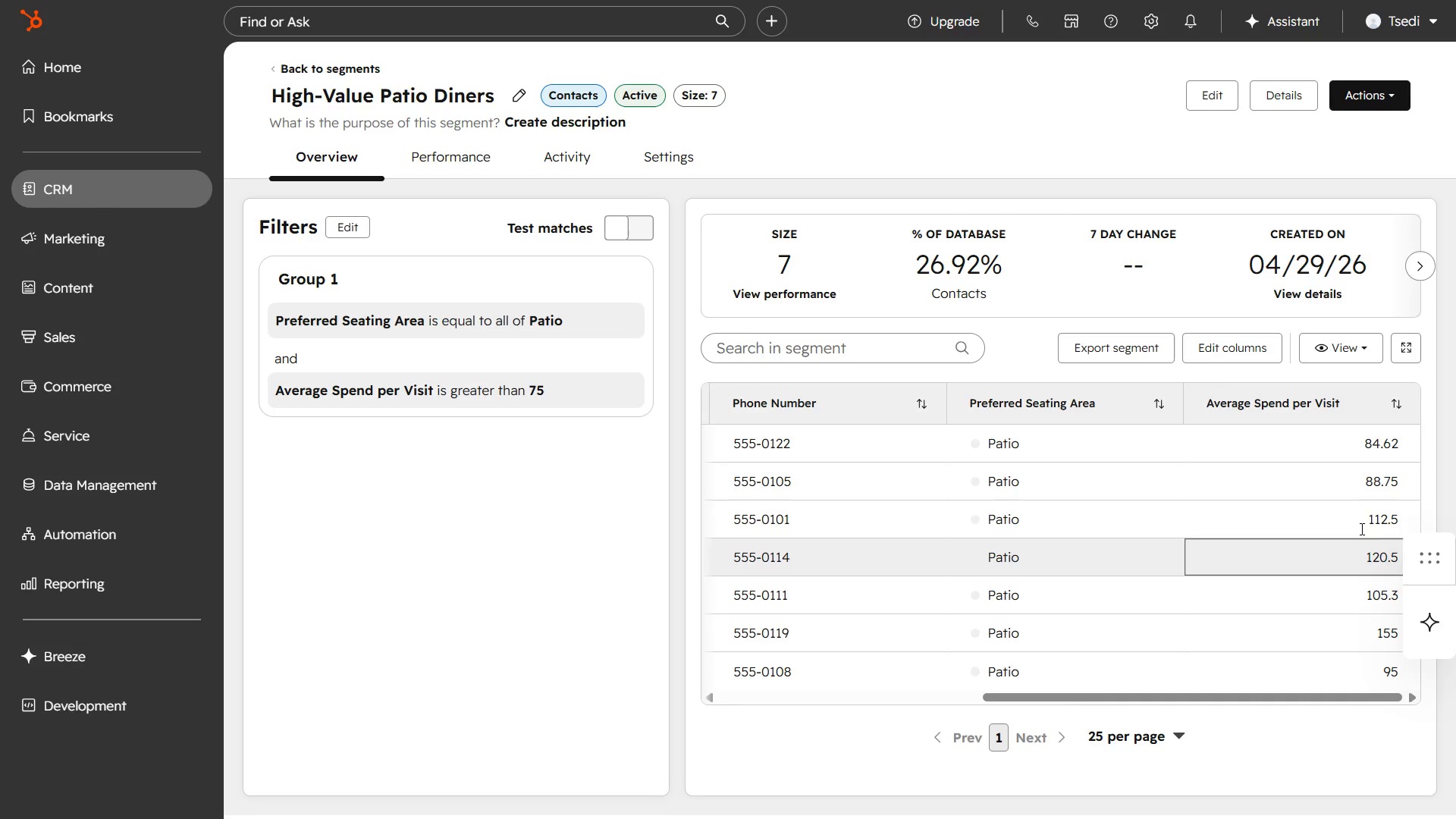 
left_click([190, 790])
 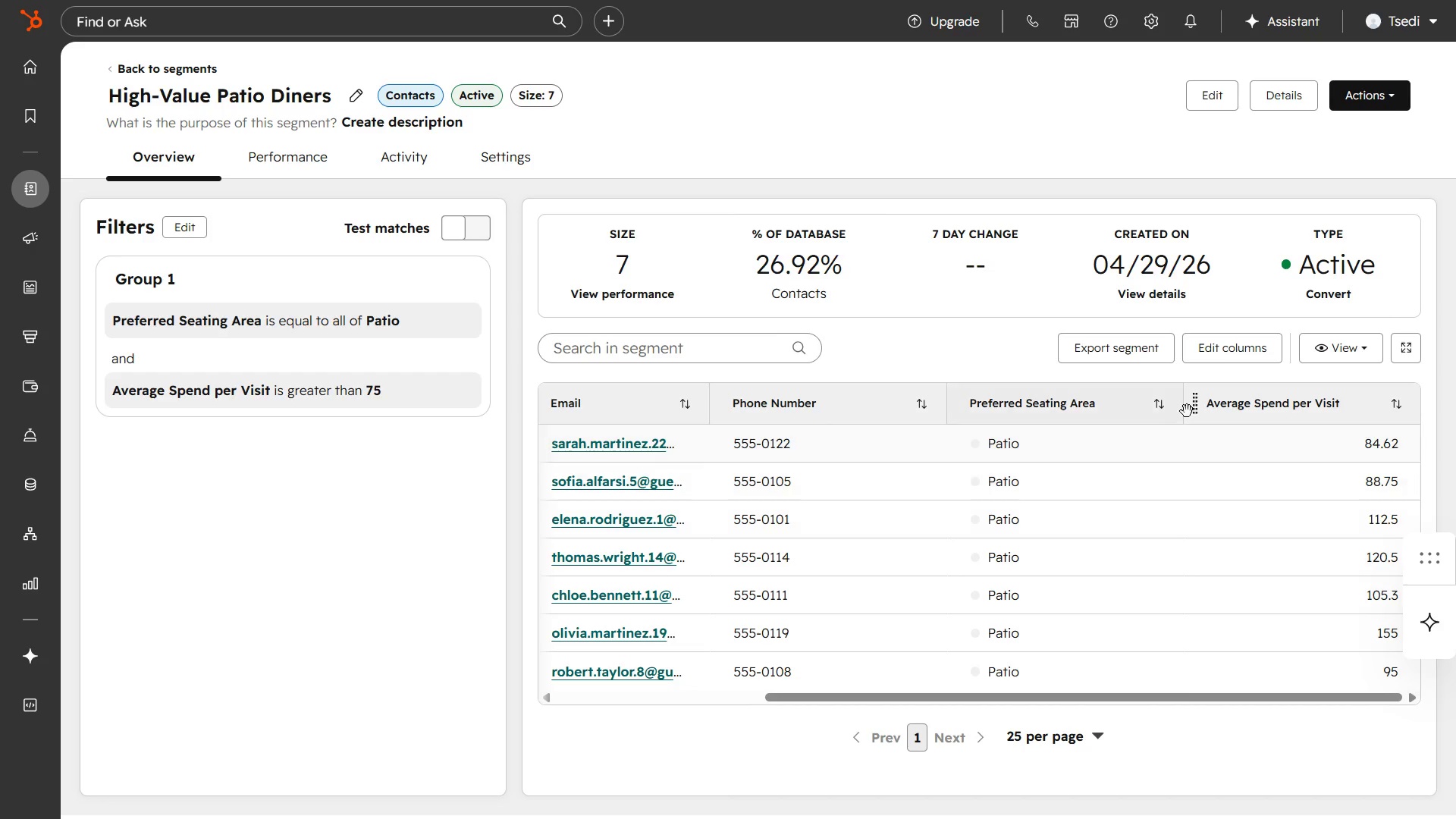 
left_click_drag(start_coordinate=[1180, 408], to_coordinate=[1147, 408])
 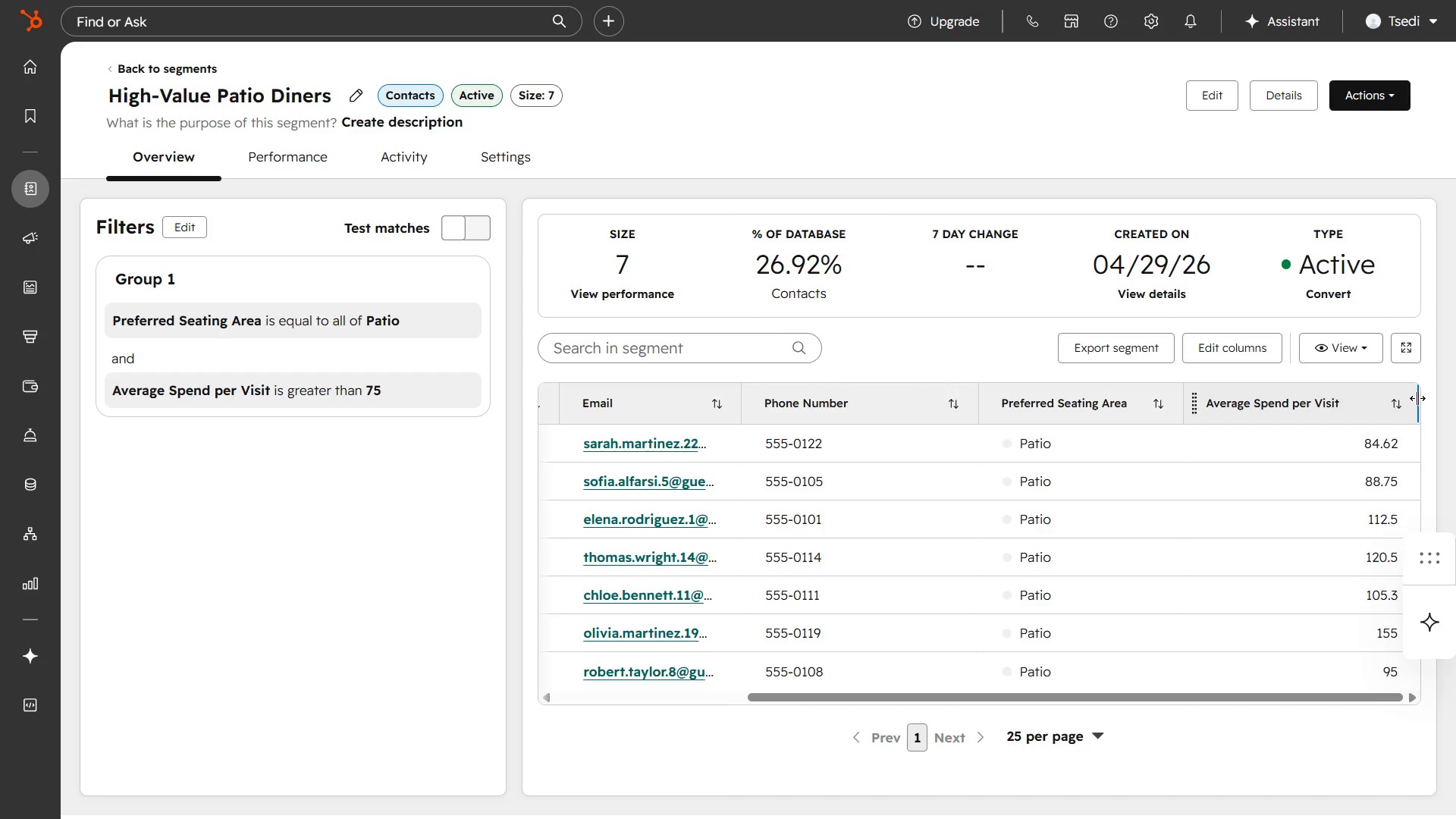 
left_click_drag(start_coordinate=[1417, 398], to_coordinate=[1350, 404])
 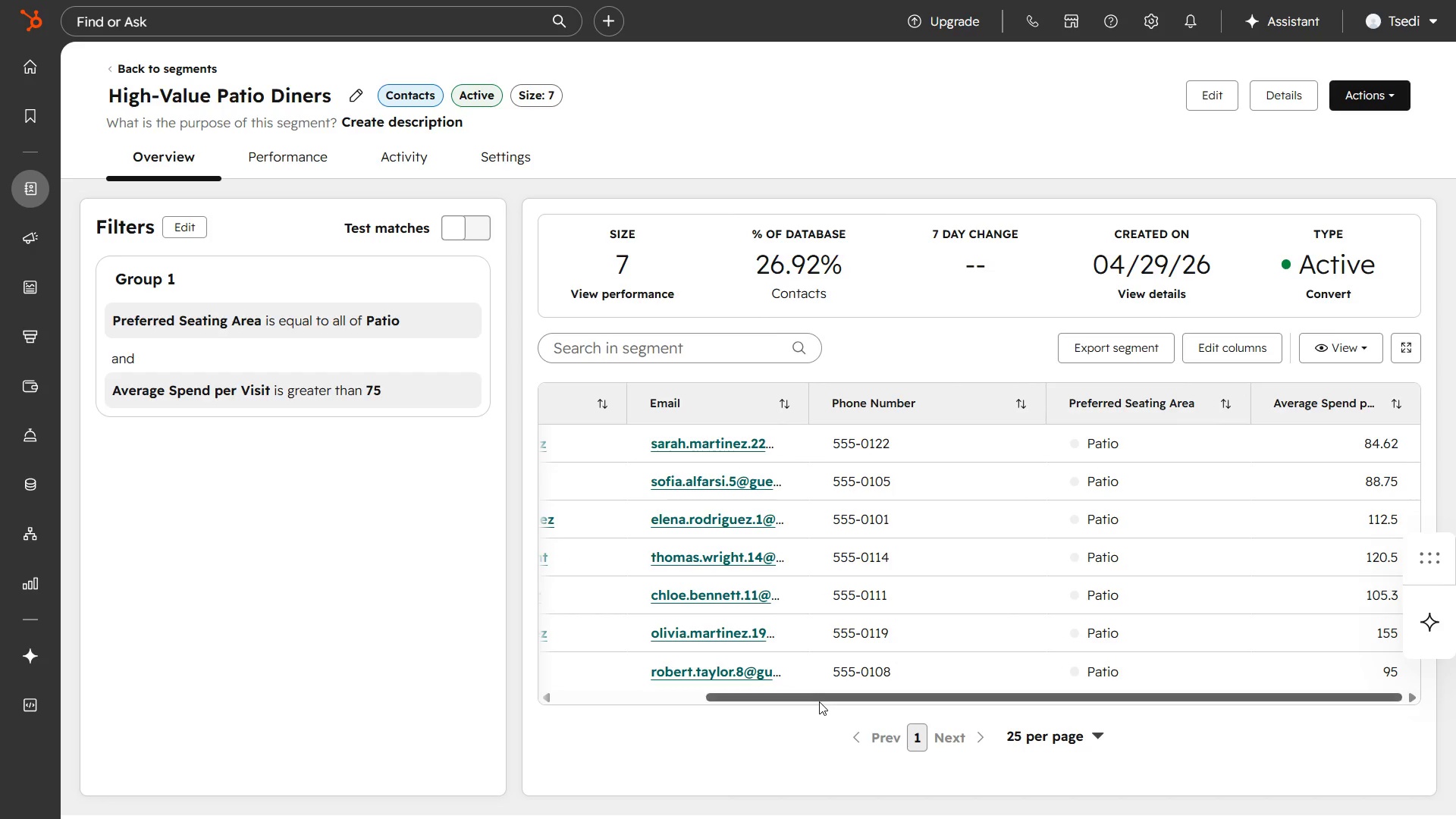 
left_click_drag(start_coordinate=[819, 701], to_coordinate=[778, 701])
 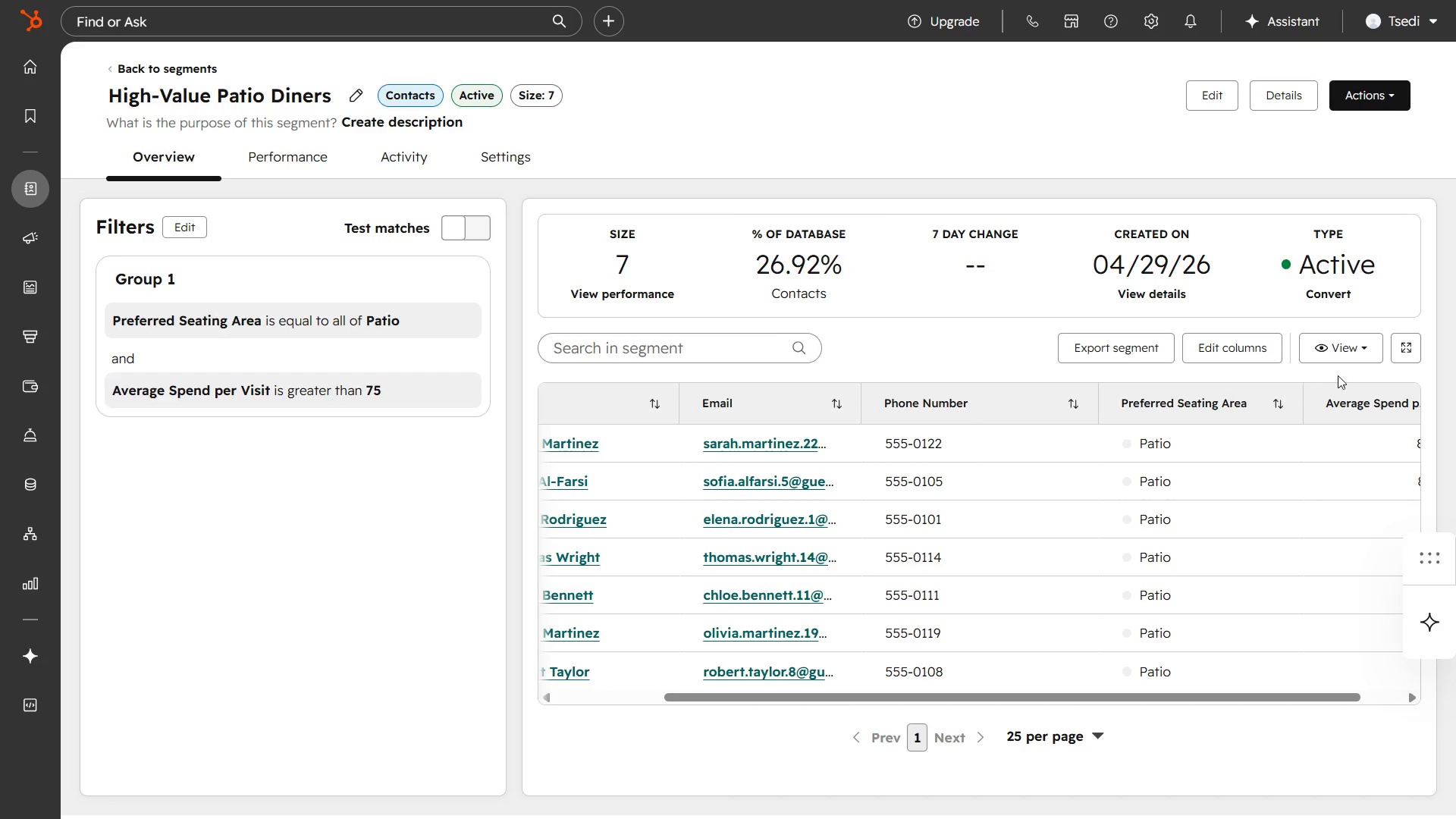 
left_click([1414, 340])
 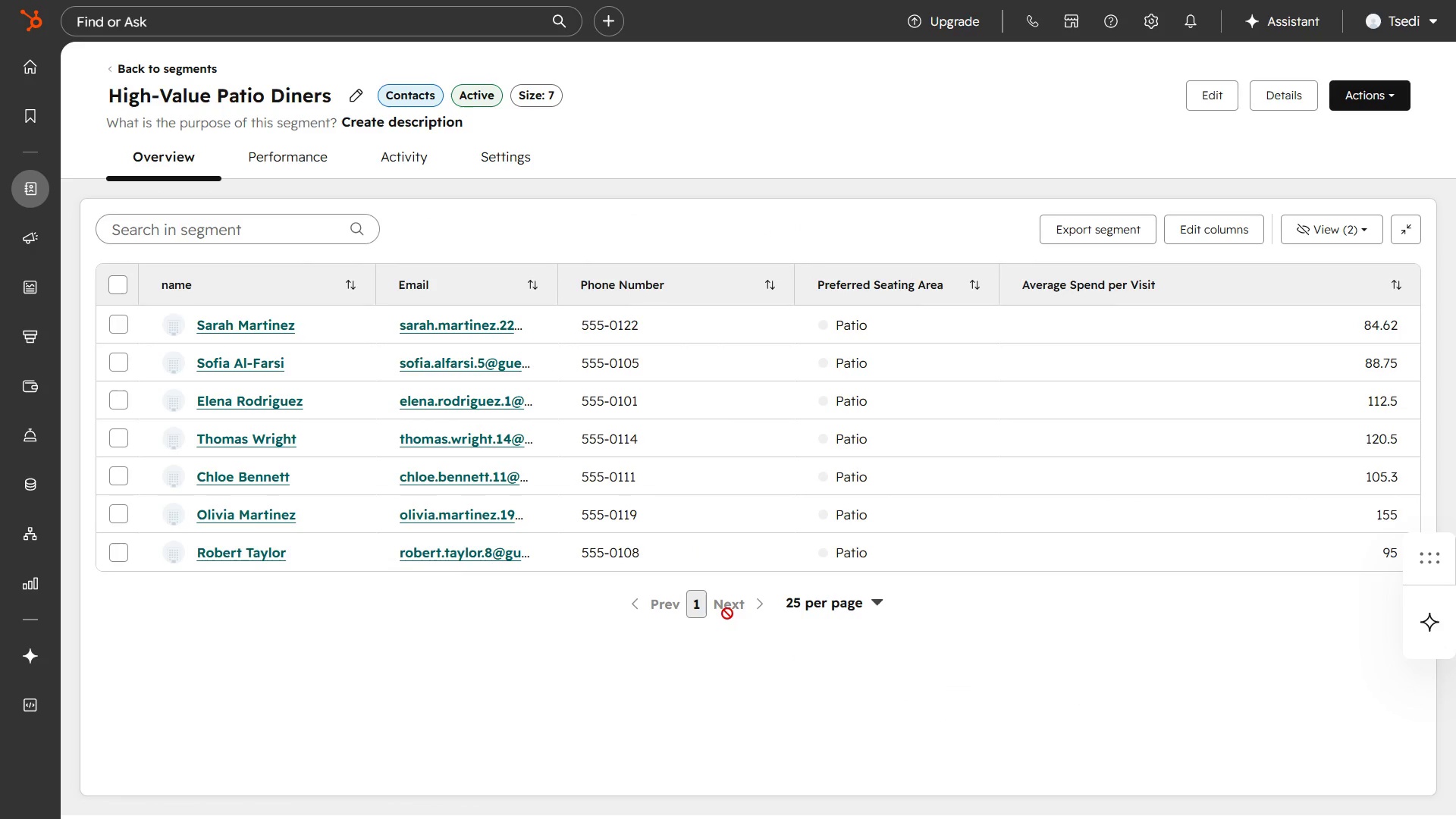 
scroll: coordinate [780, 651], scroll_direction: none, amount: 0.0
 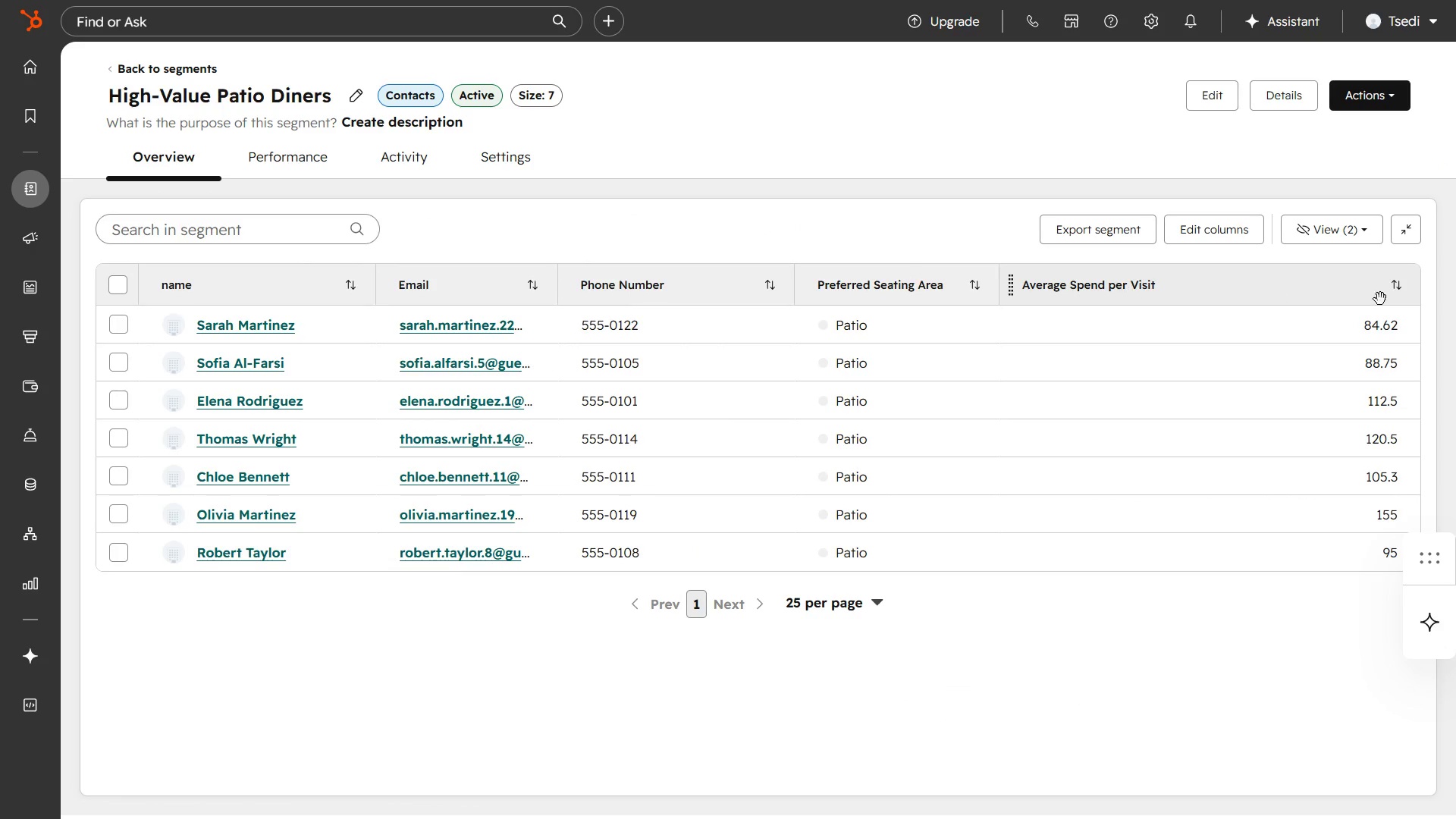 
left_click_drag(start_coordinate=[1412, 287], to_coordinate=[1373, 290])
 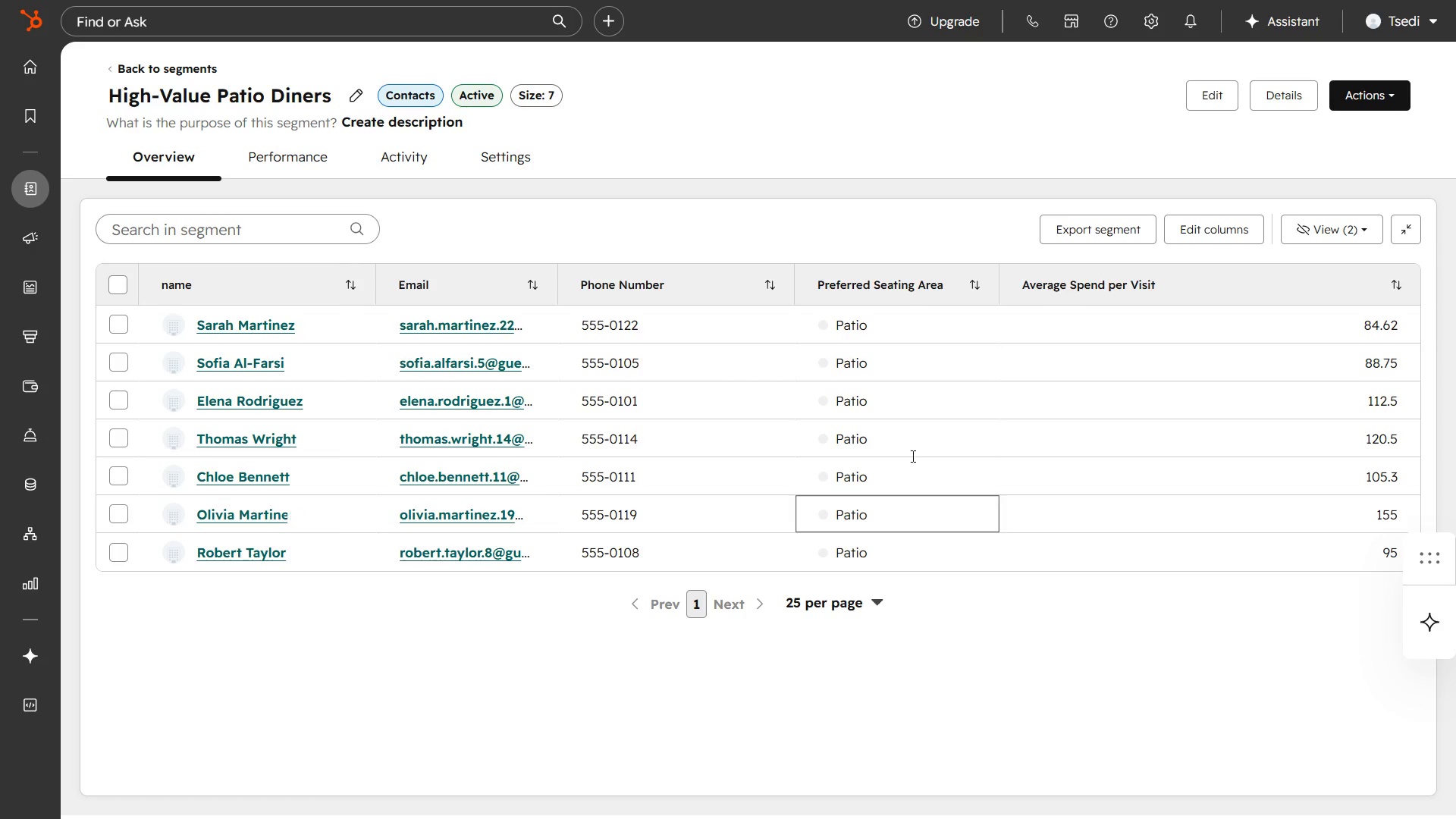 
wait(5.33)
 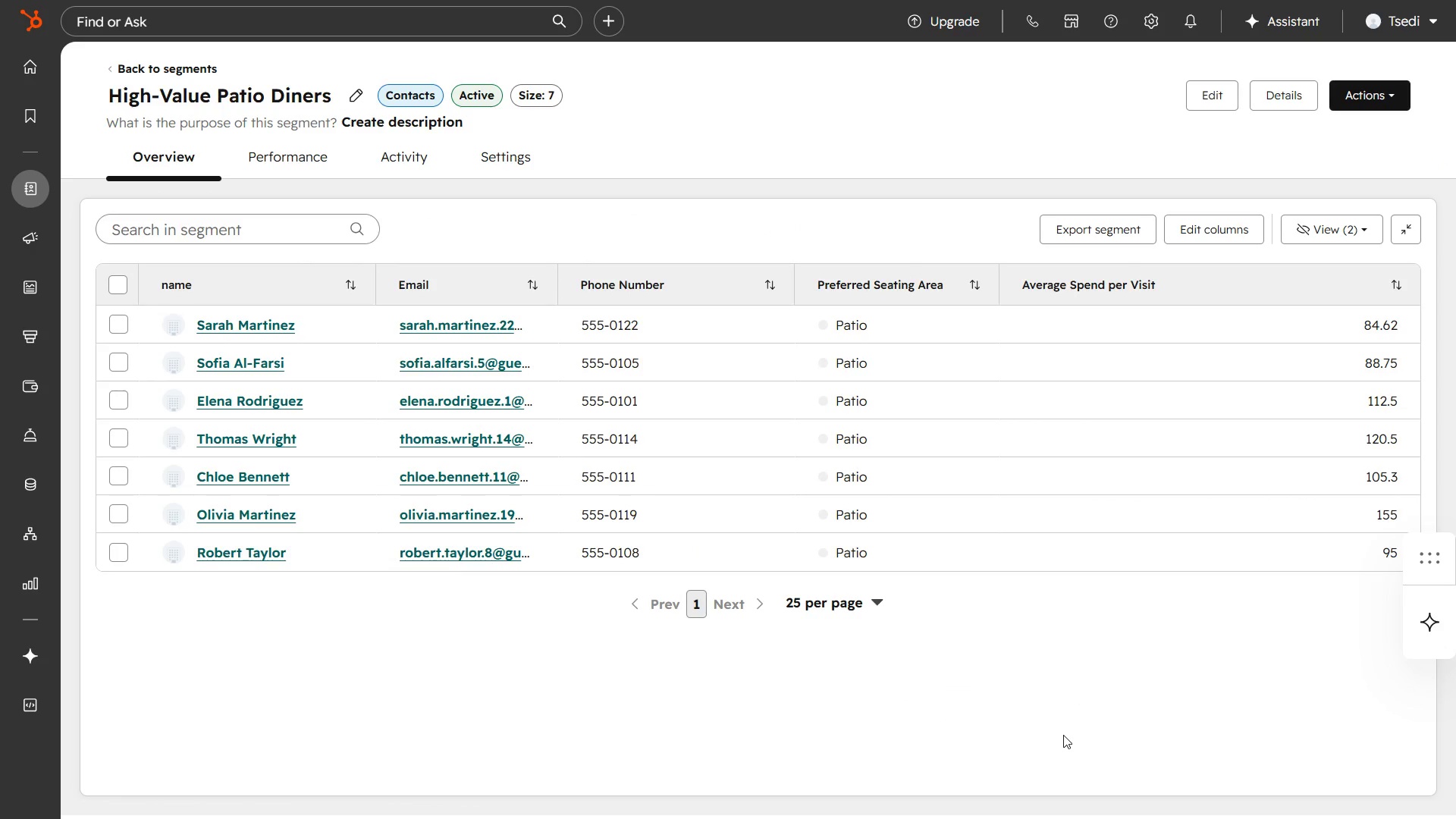 
left_click([1407, 223])
 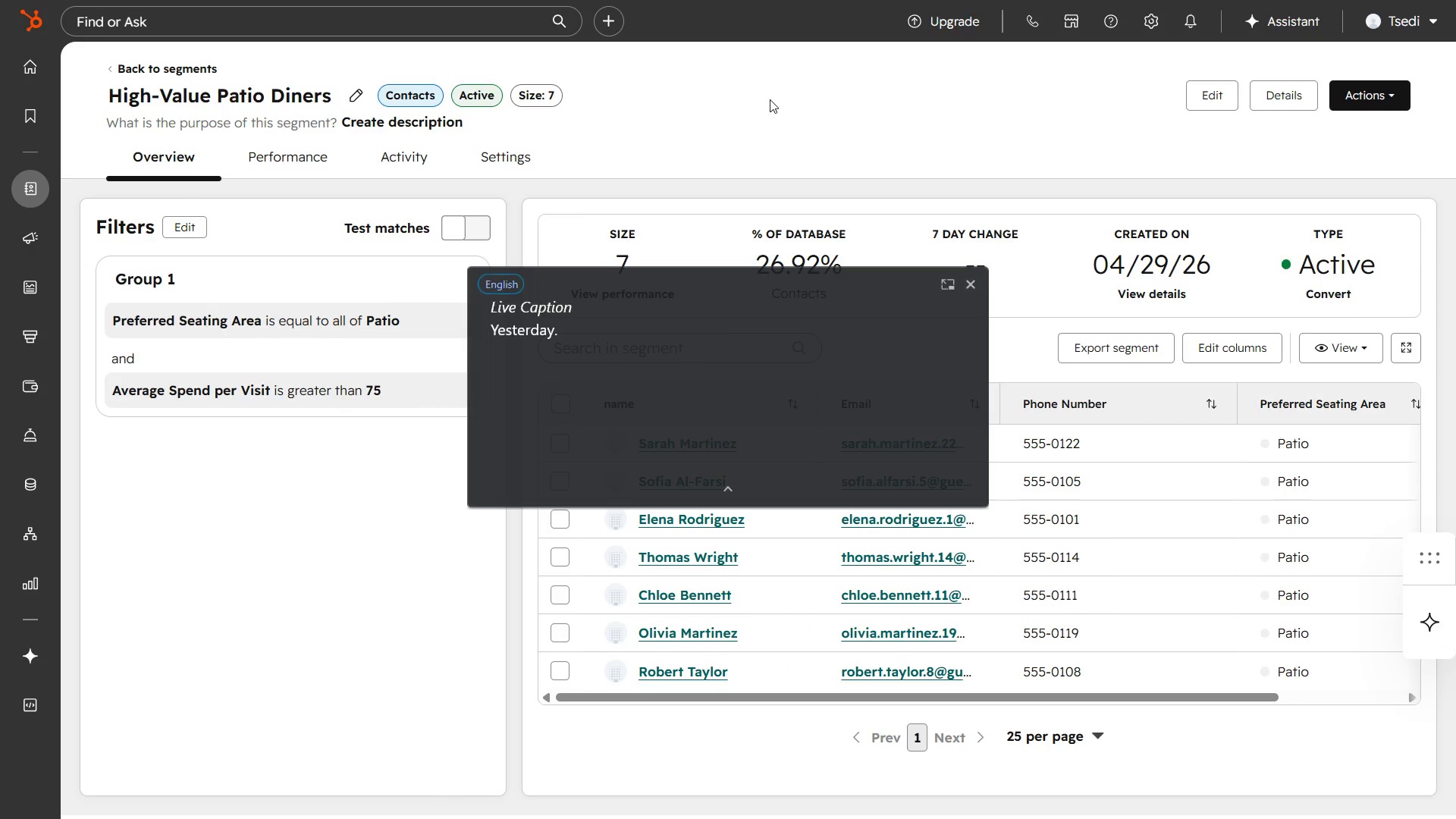 
left_click([971, 287])
 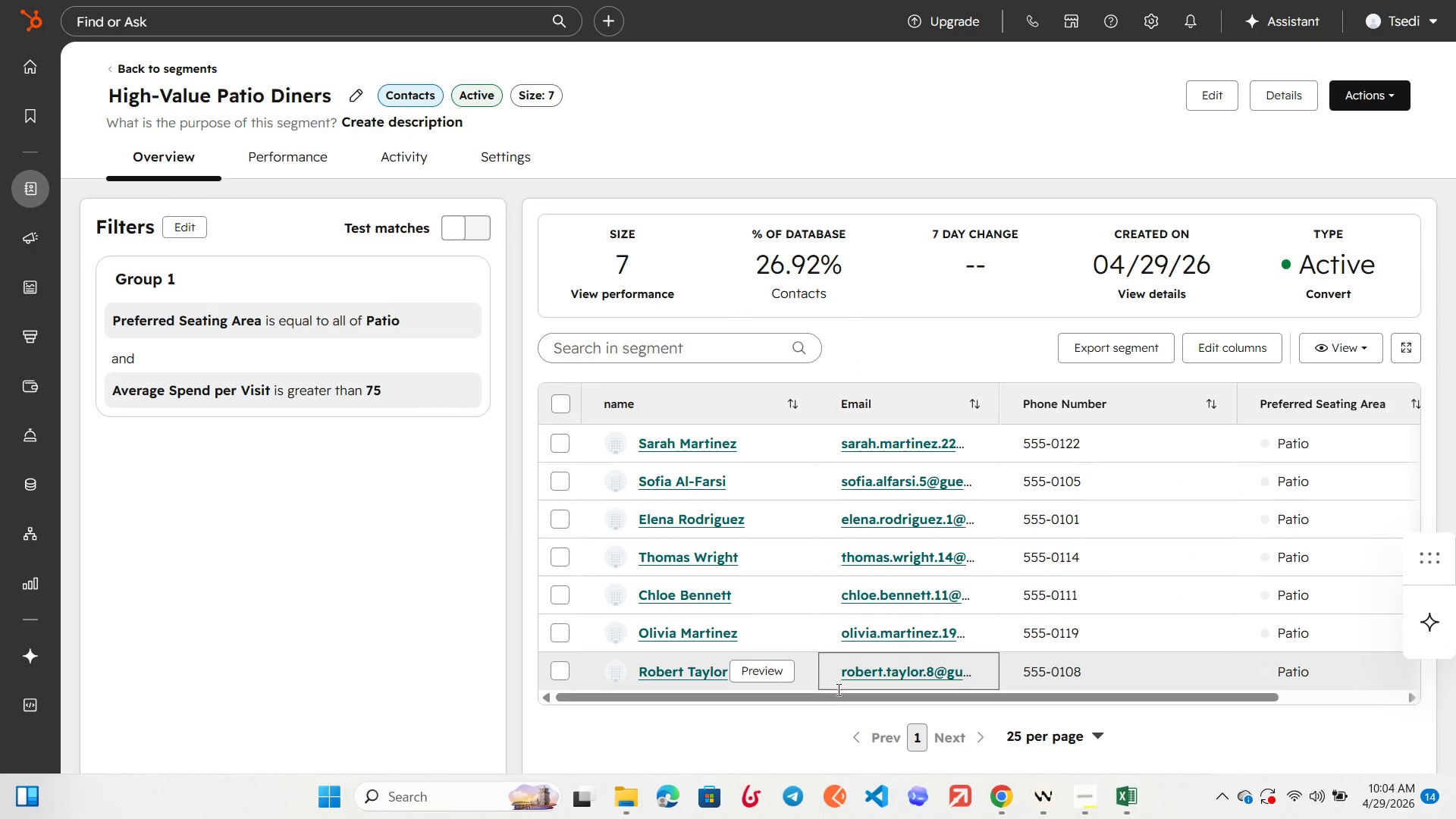 
left_click_drag(start_coordinate=[834, 697], to_coordinate=[843, 693])
 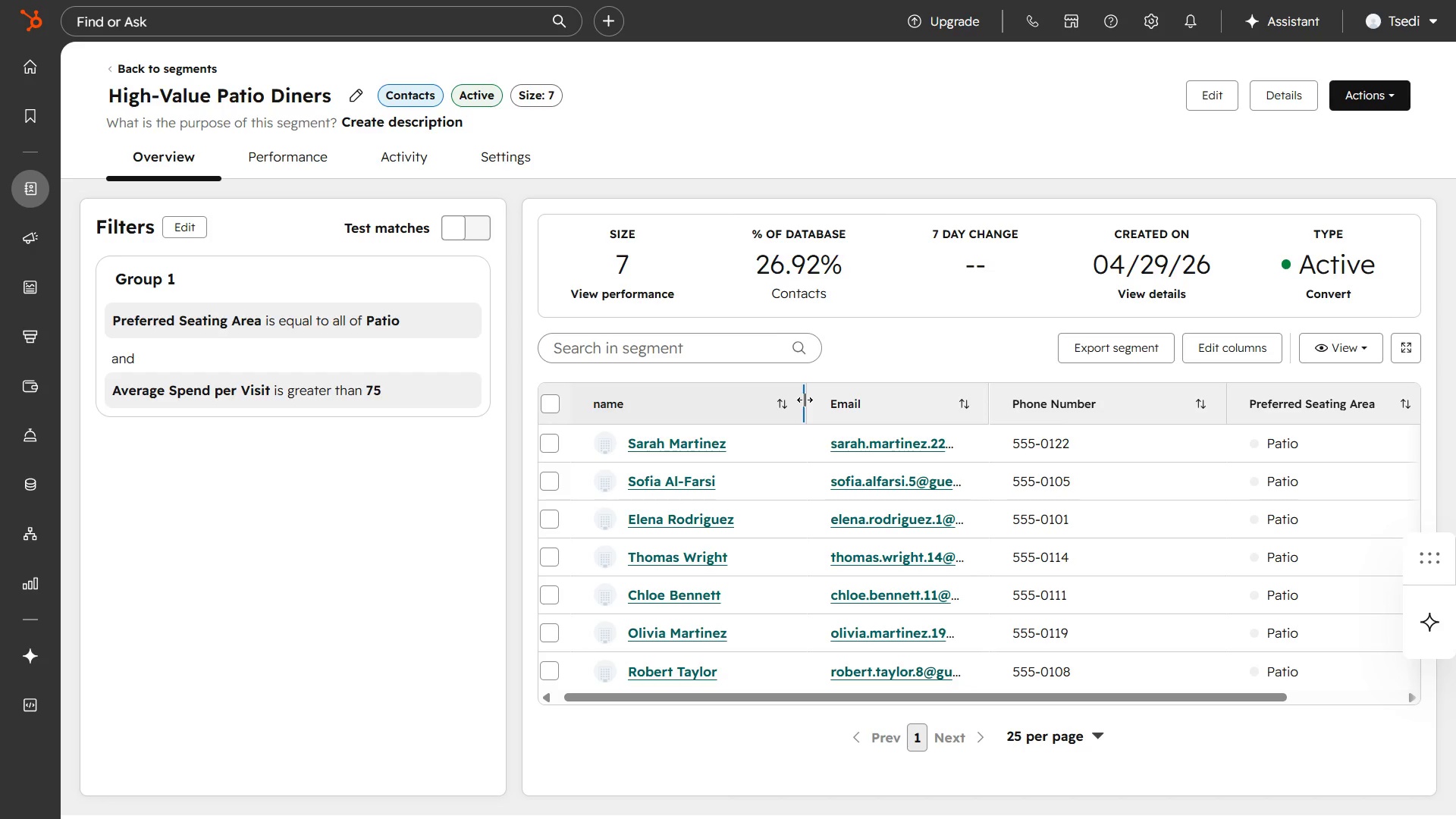 
left_click_drag(start_coordinate=[805, 400], to_coordinate=[749, 397])
 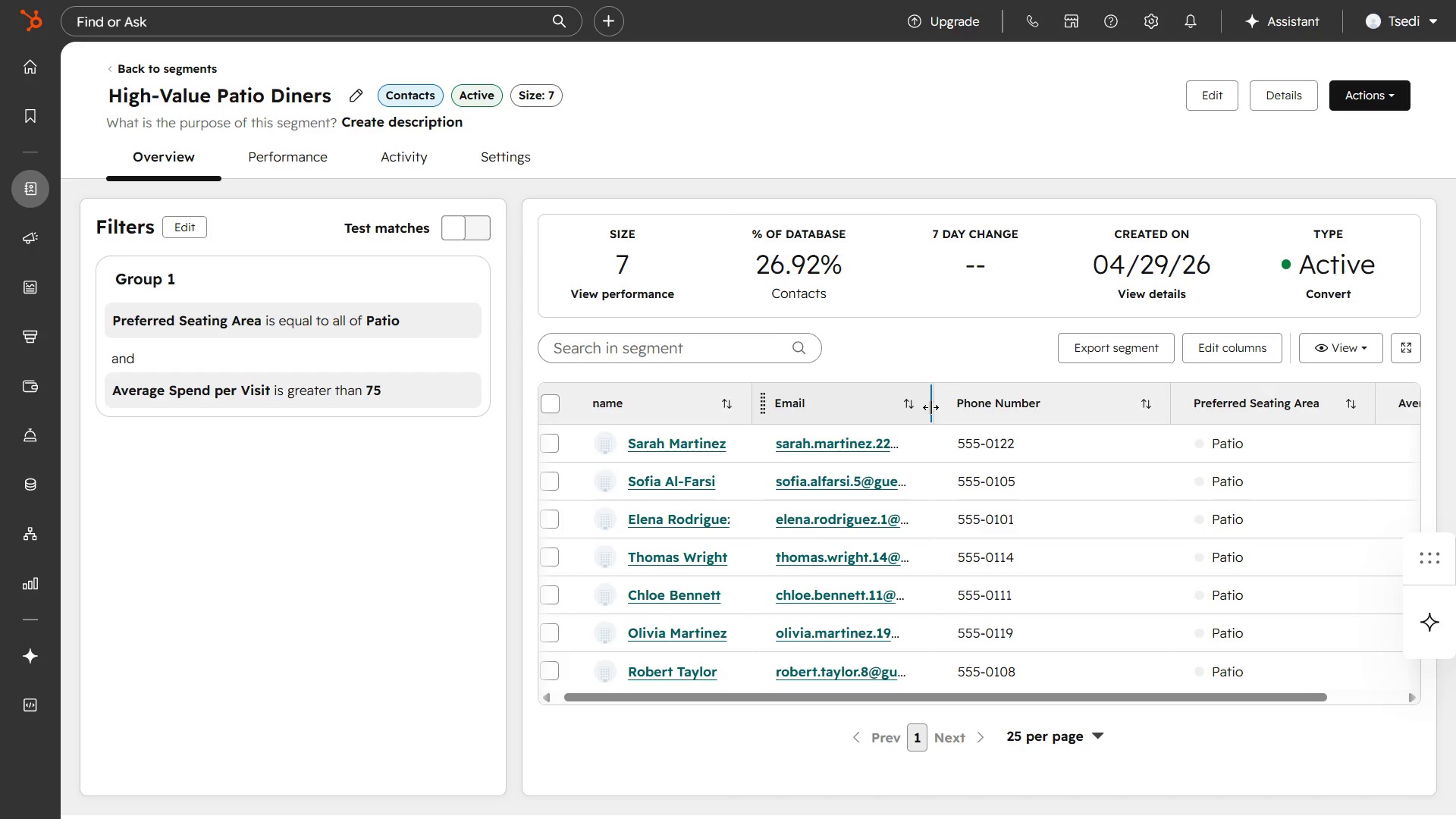 
left_click_drag(start_coordinate=[930, 407], to_coordinate=[912, 406])
 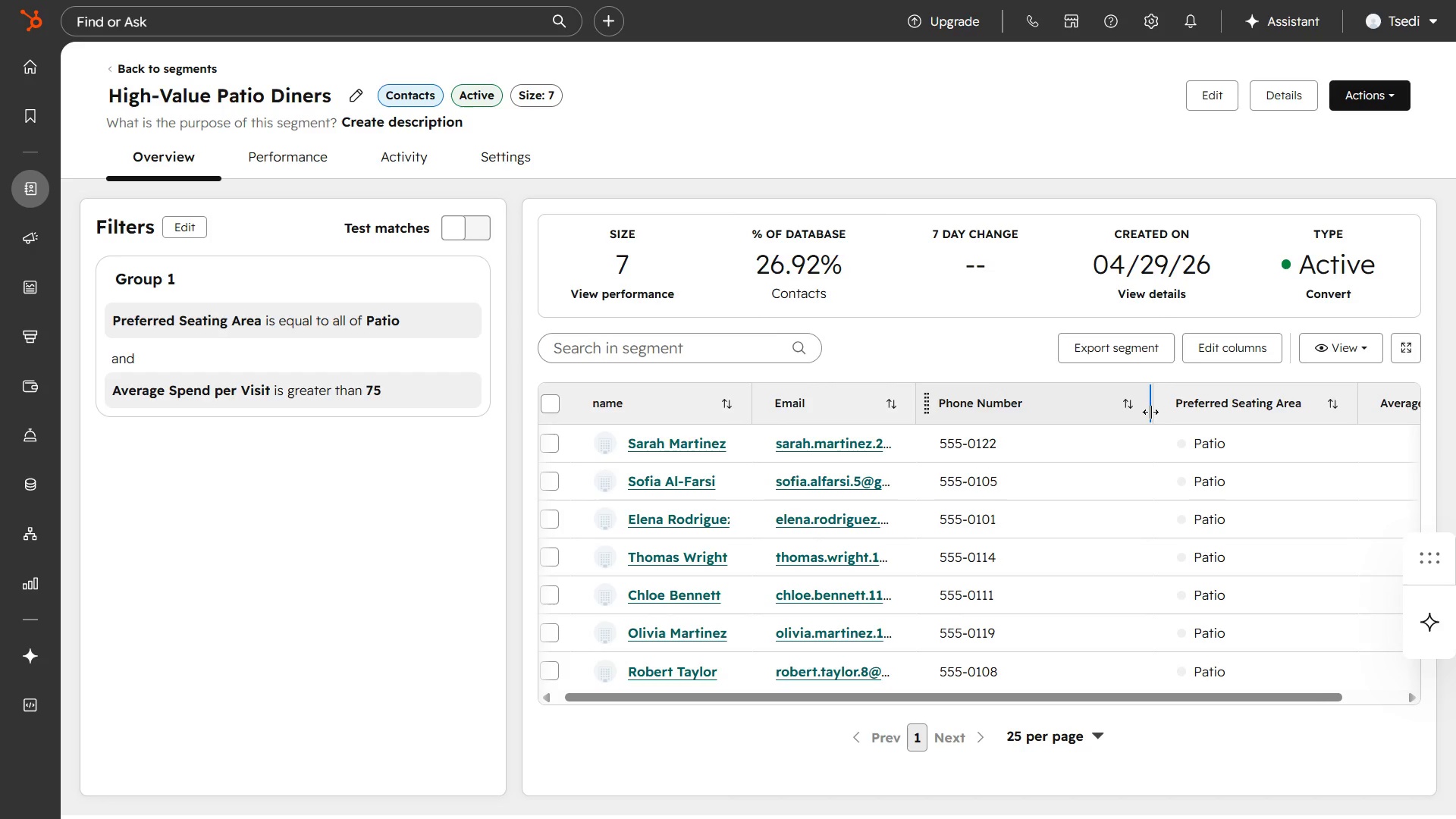 
left_click_drag(start_coordinate=[1150, 412], to_coordinate=[1078, 410])
 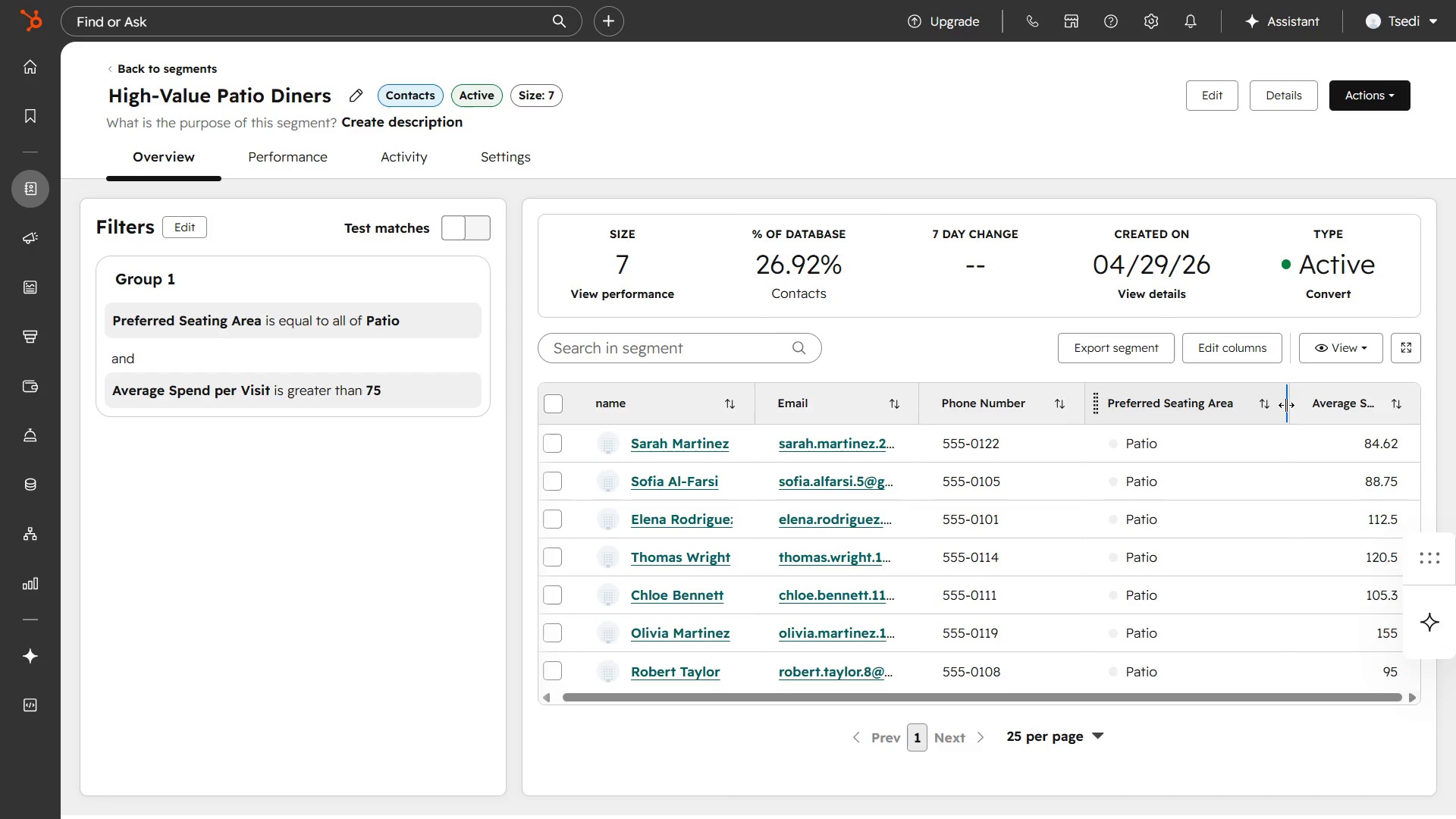 
left_click_drag(start_coordinate=[1286, 405], to_coordinate=[1258, 408])
 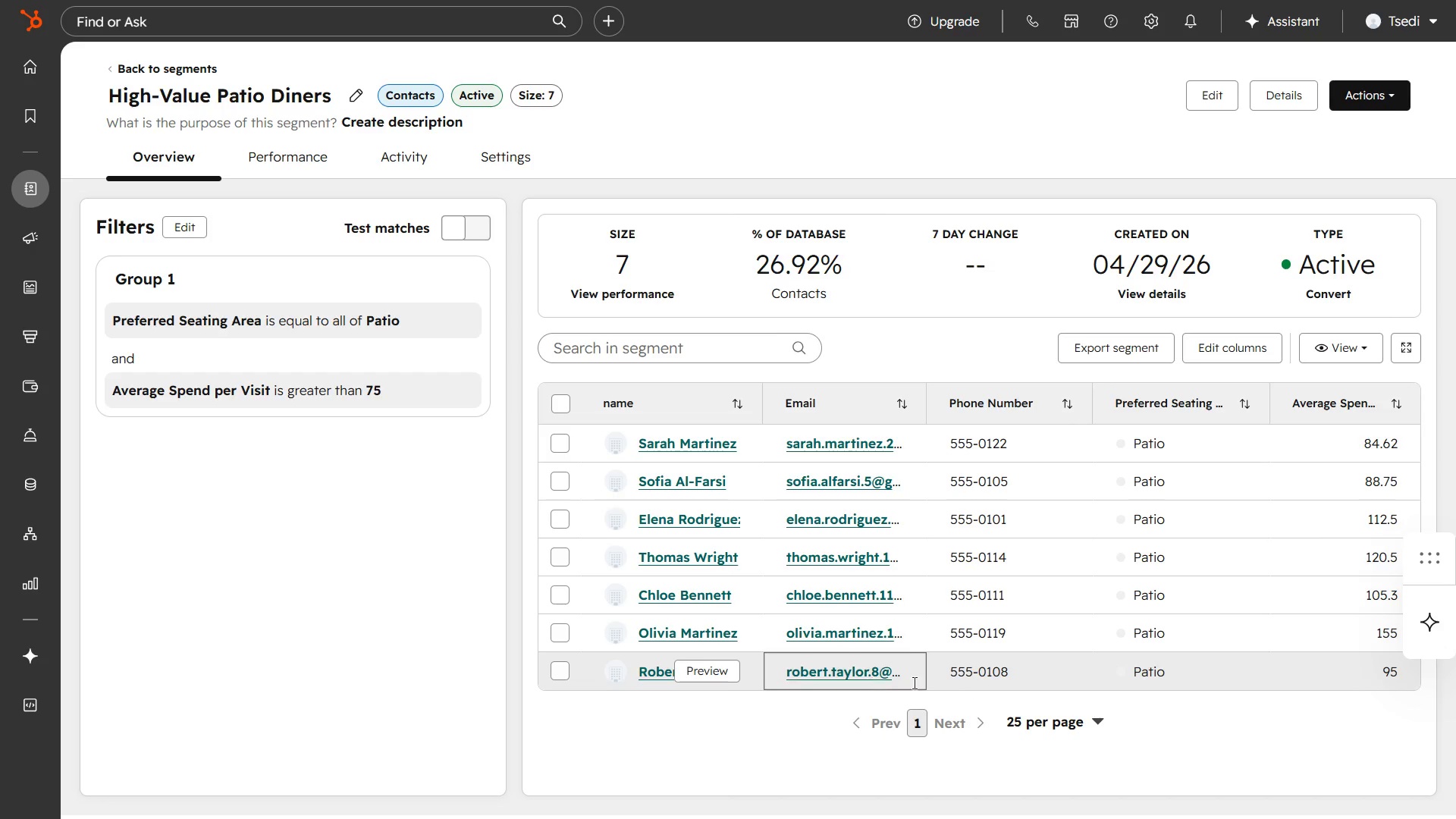 
wait(8.11)
 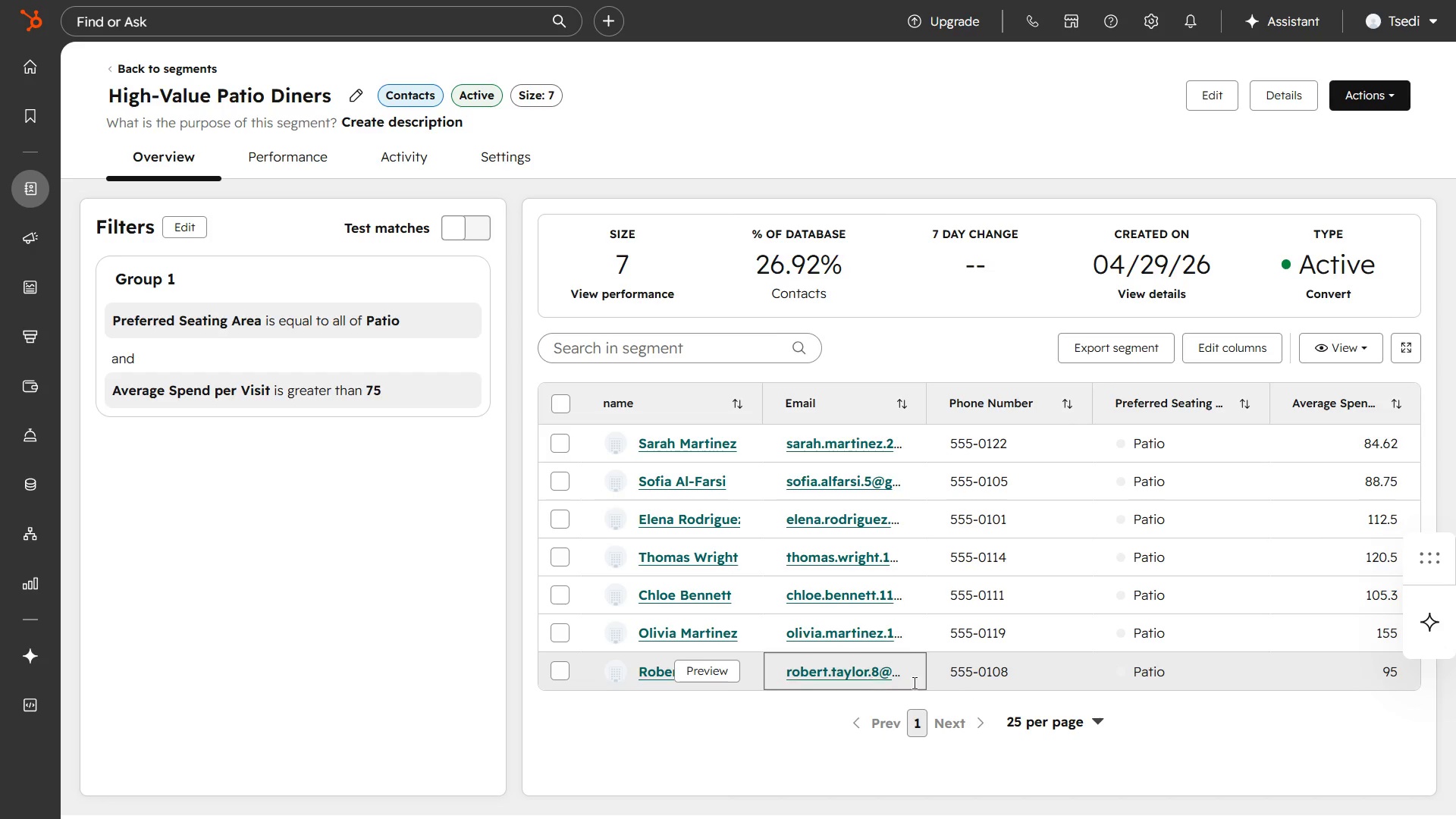 
scroll: coordinate [746, 732], scroll_direction: none, amount: 0.0
 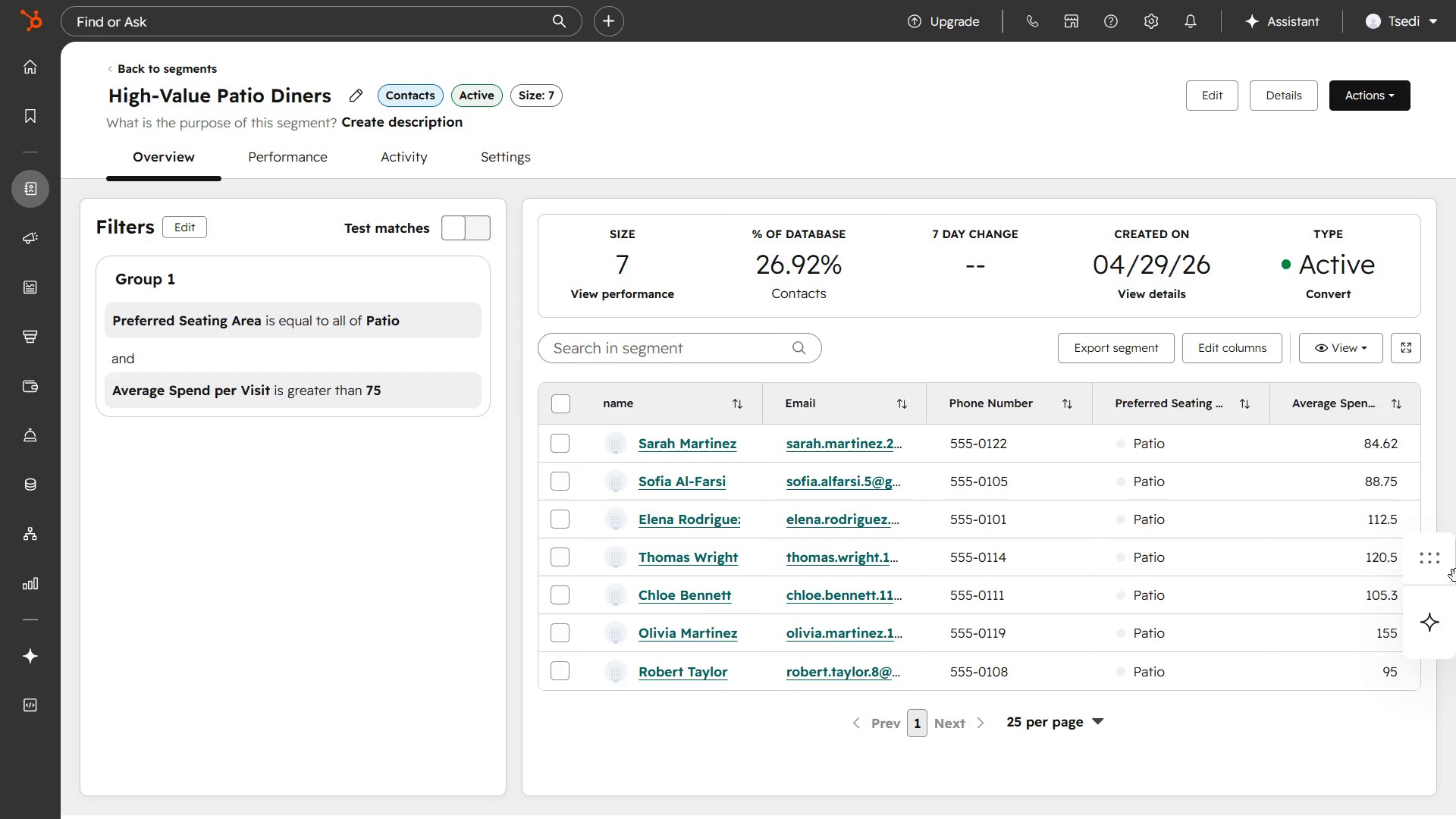 
left_click_drag(start_coordinate=[1445, 588], to_coordinate=[1448, 290])
 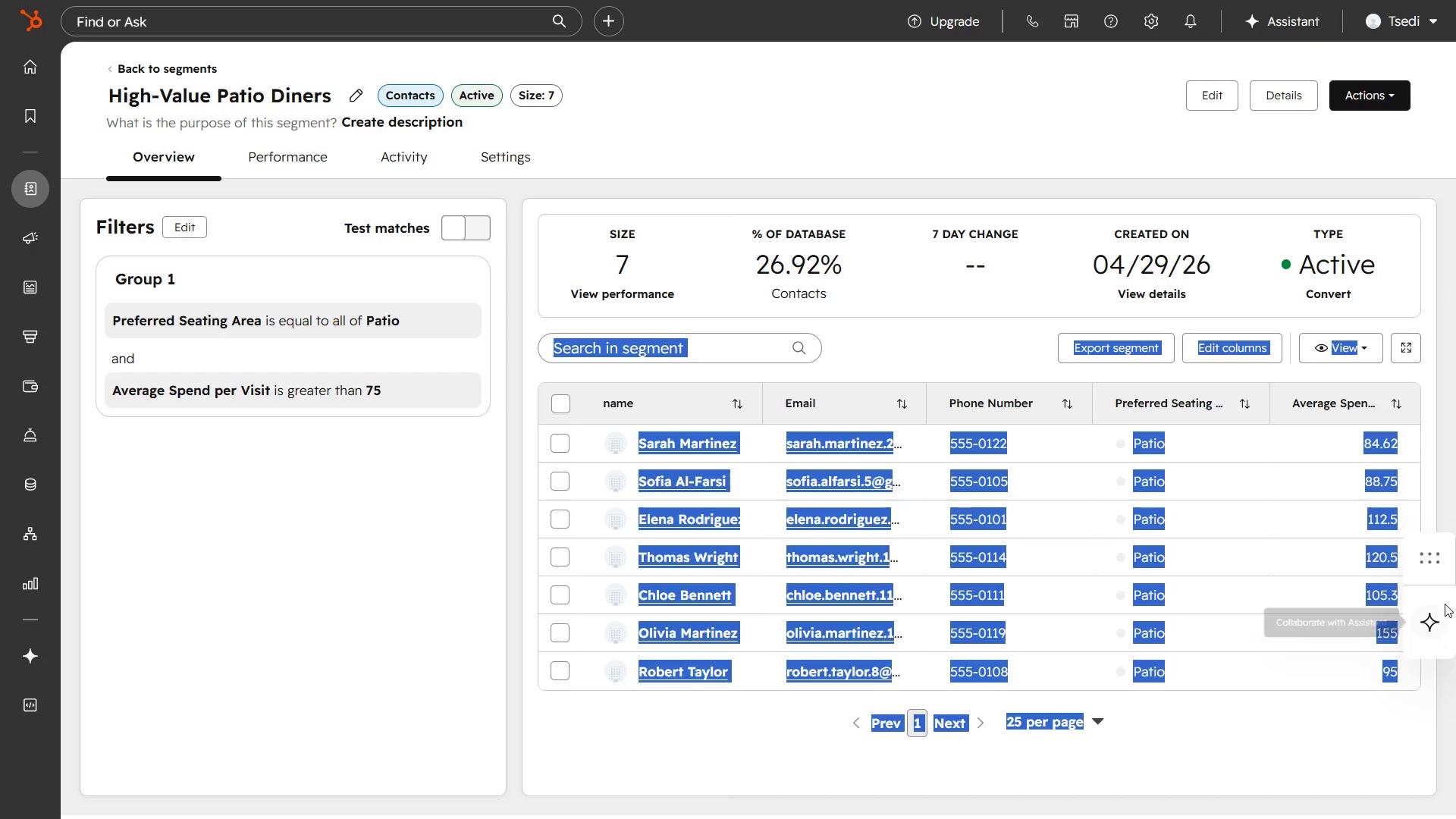 
left_click([1445, 601])
 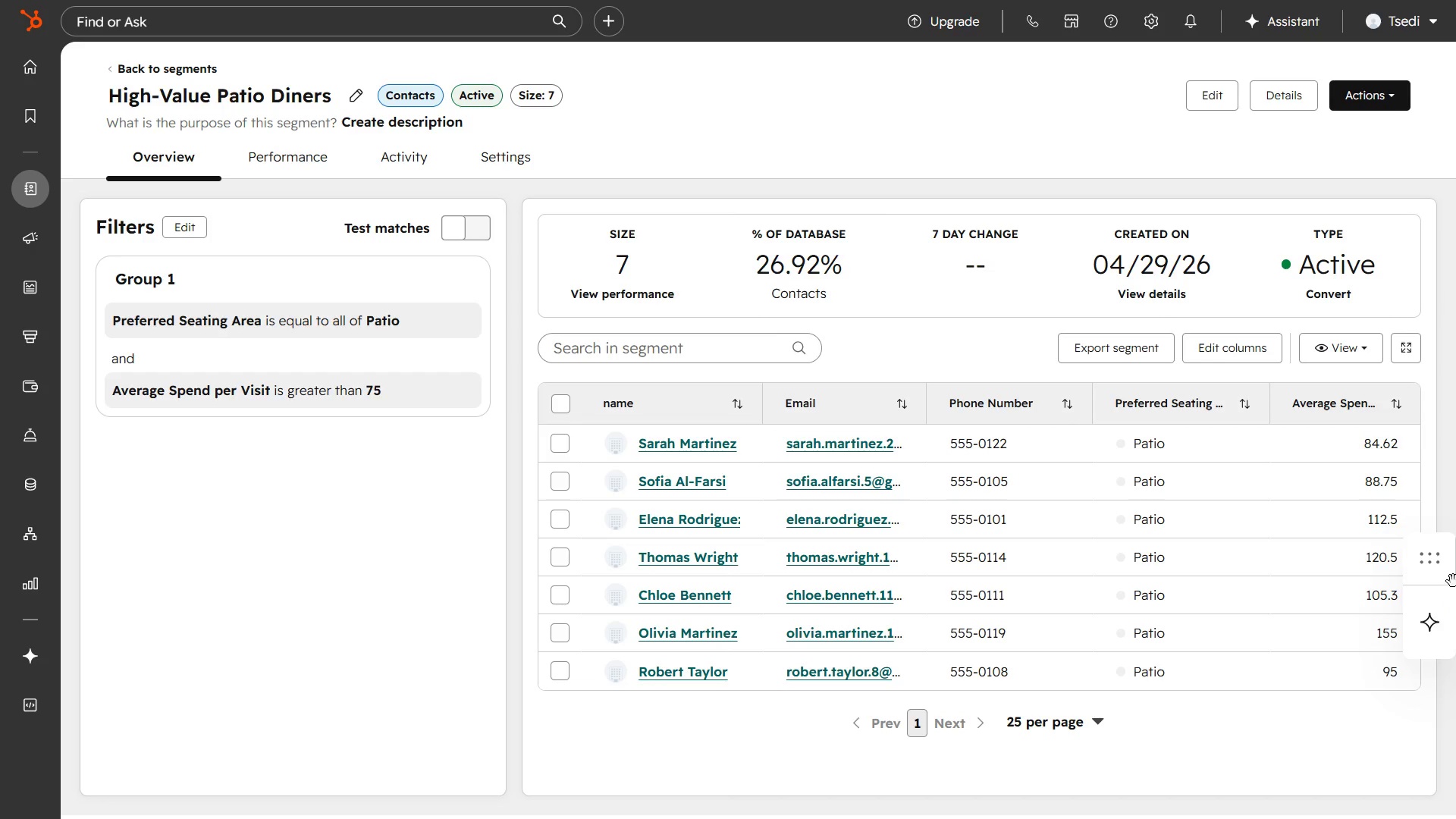 
left_click_drag(start_coordinate=[1453, 581], to_coordinate=[1455, 116])
 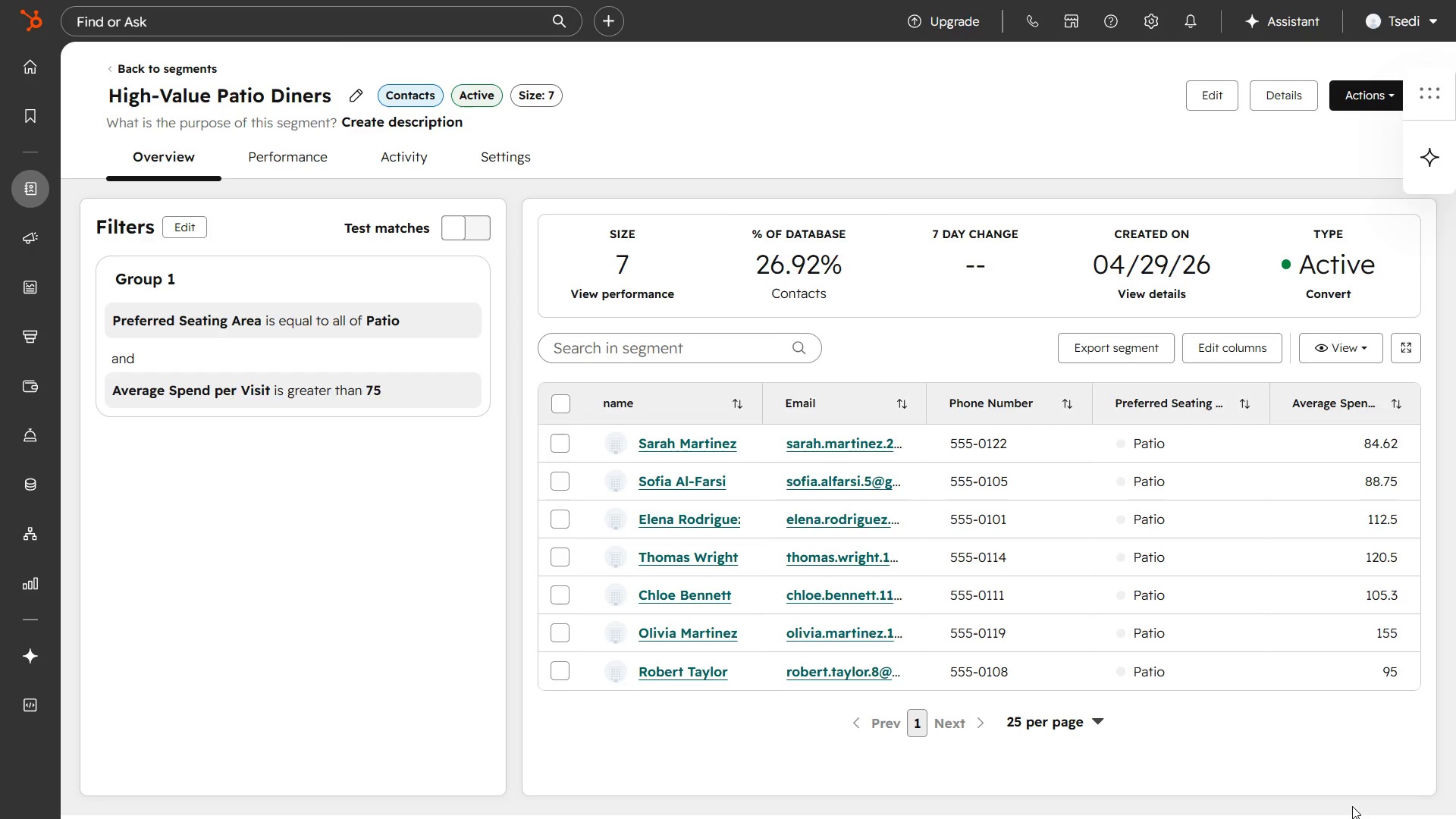 
key(Meta+Shift+ShiftLeft)
 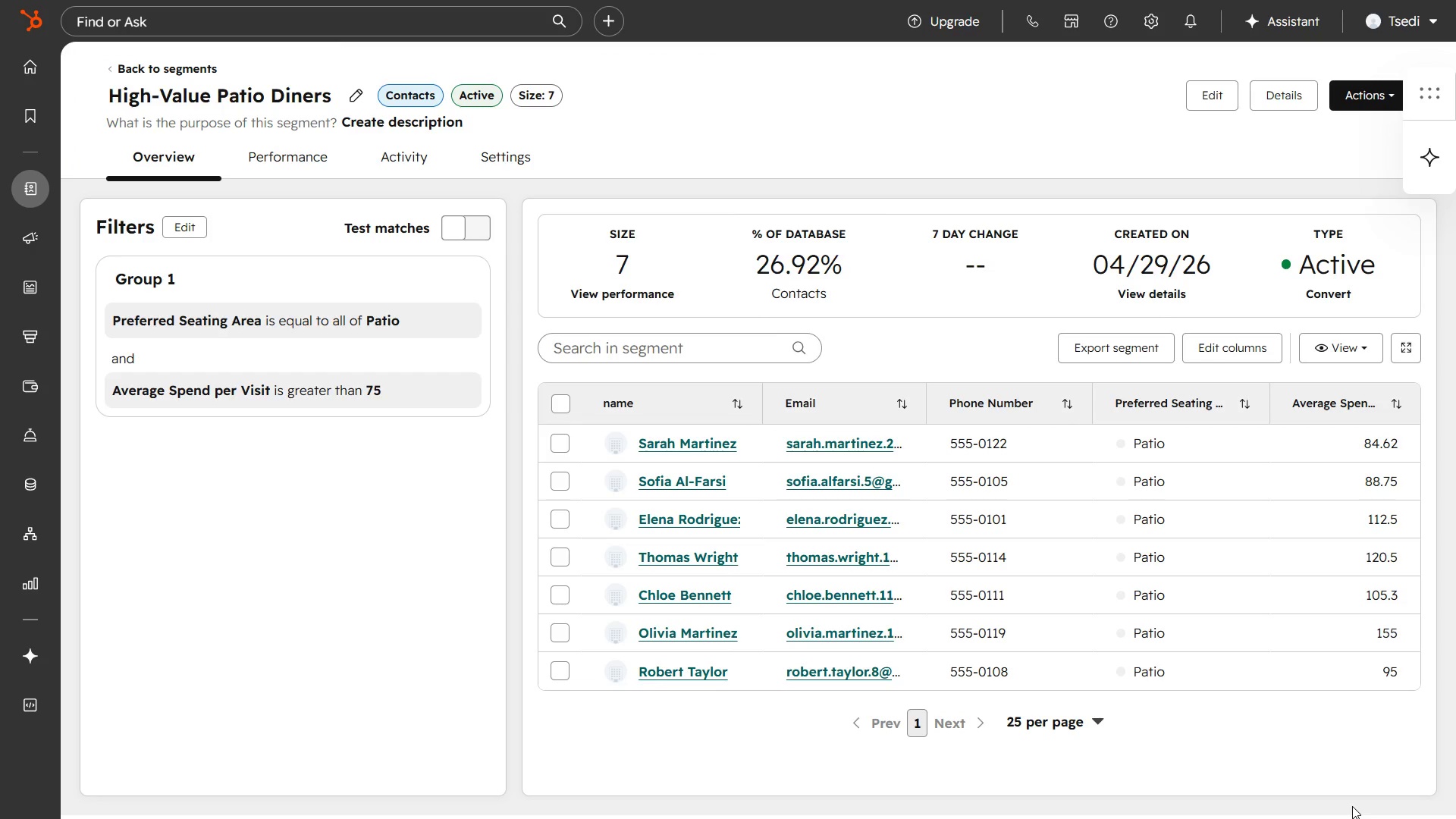 
key(Meta+Shift+S)
 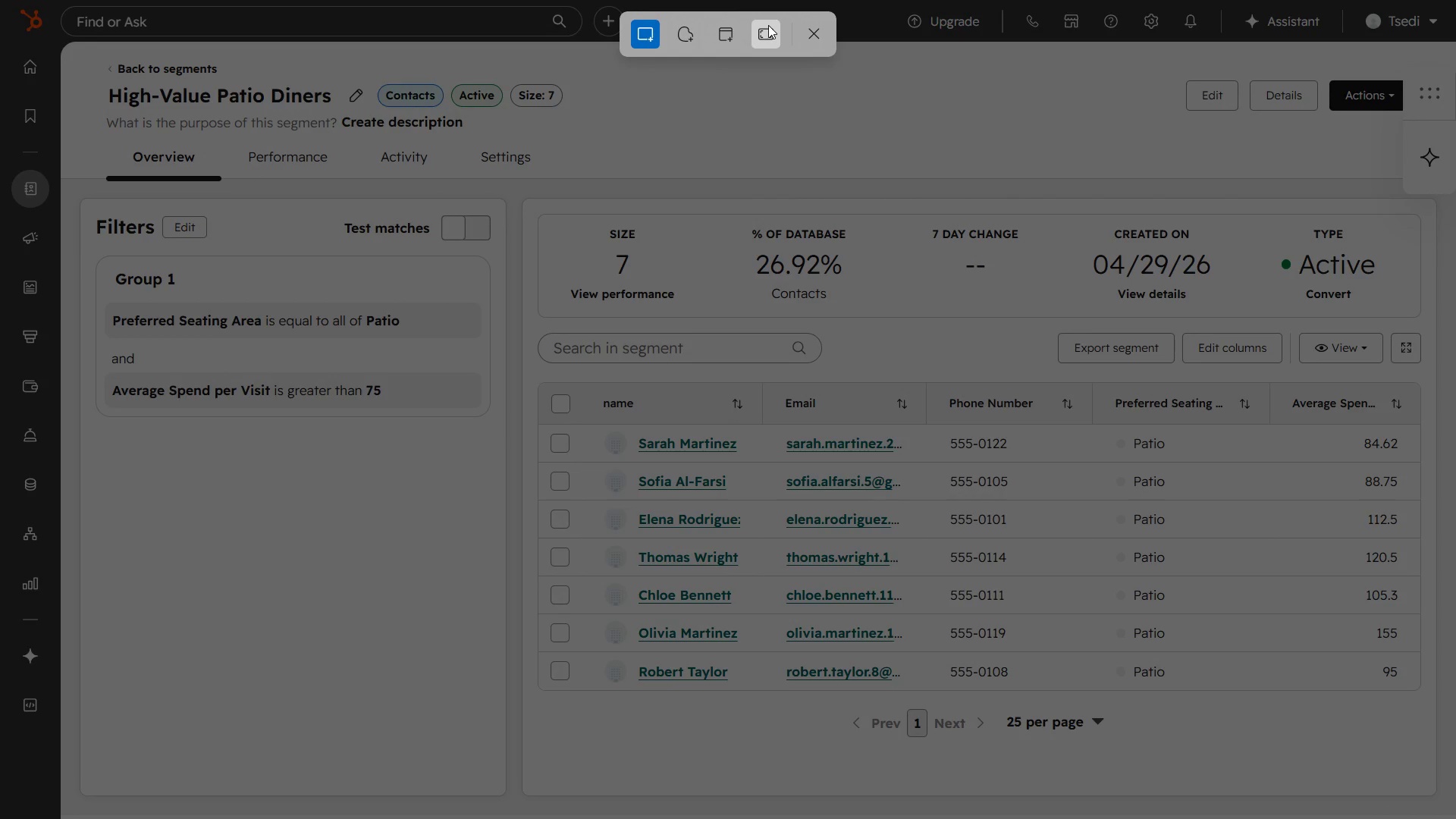 
left_click([768, 25])
 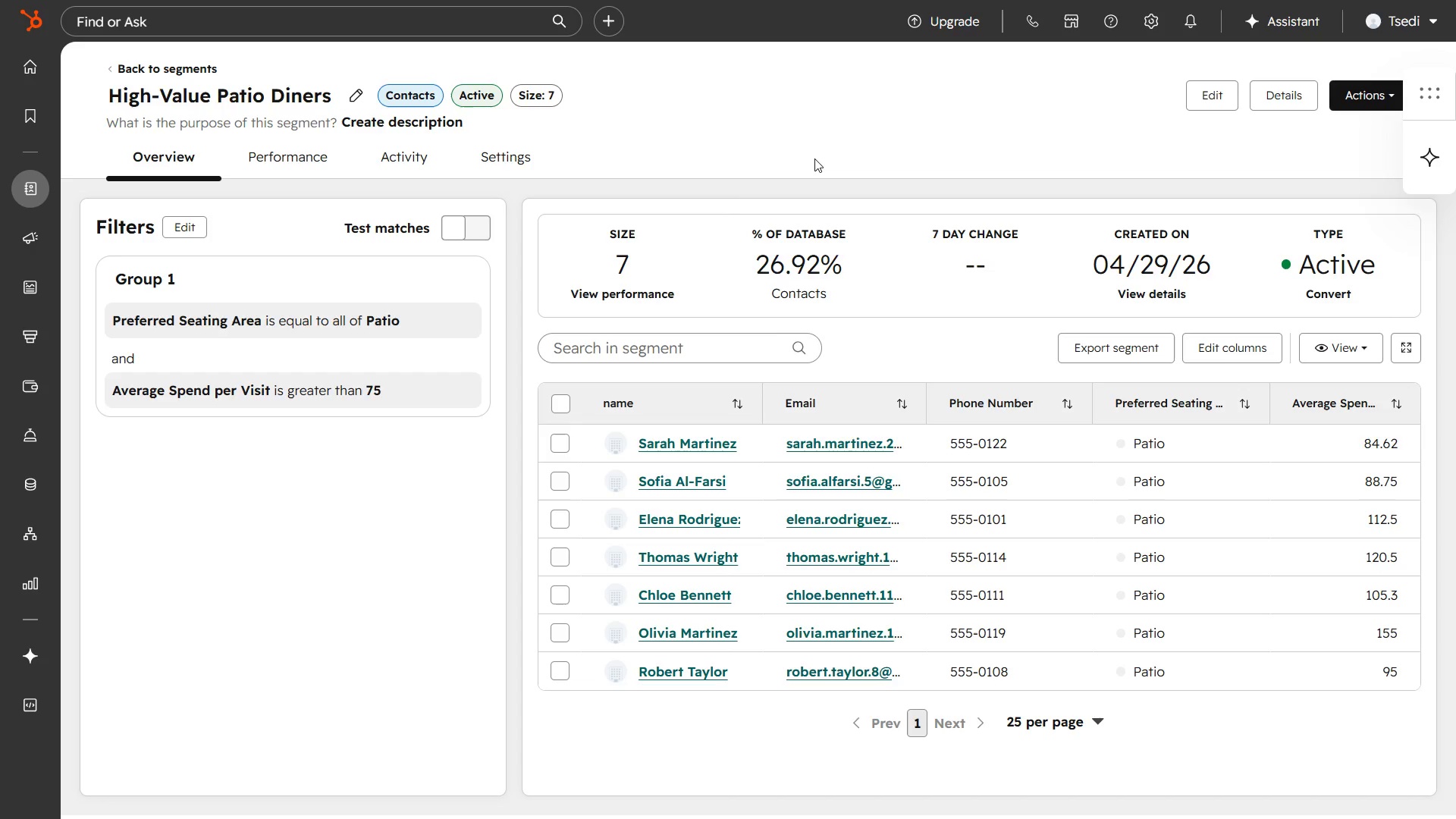 
left_click([459, 221])
 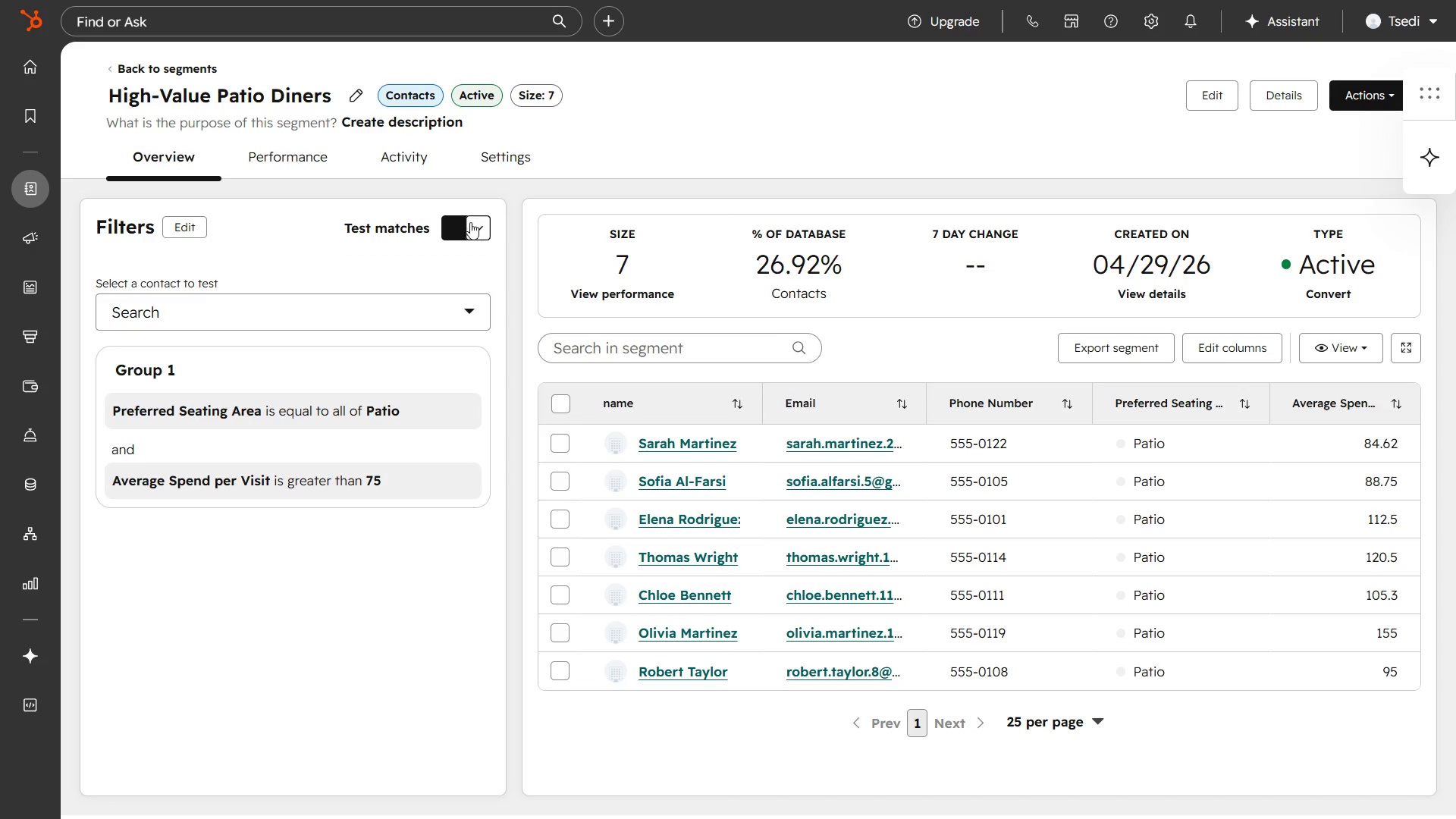 
left_click([470, 222])
 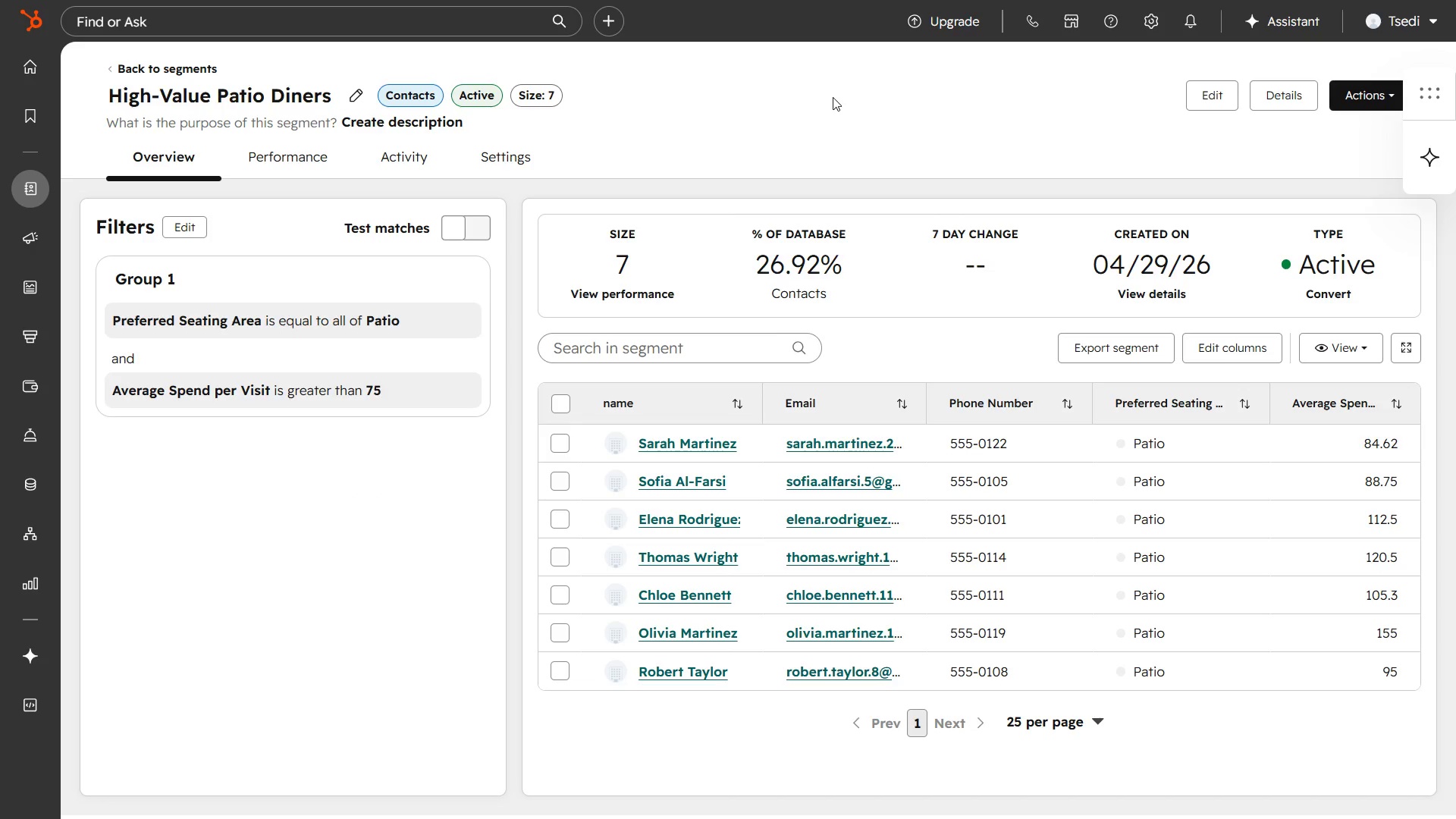 
key(Meta+Shift+ShiftLeft)
 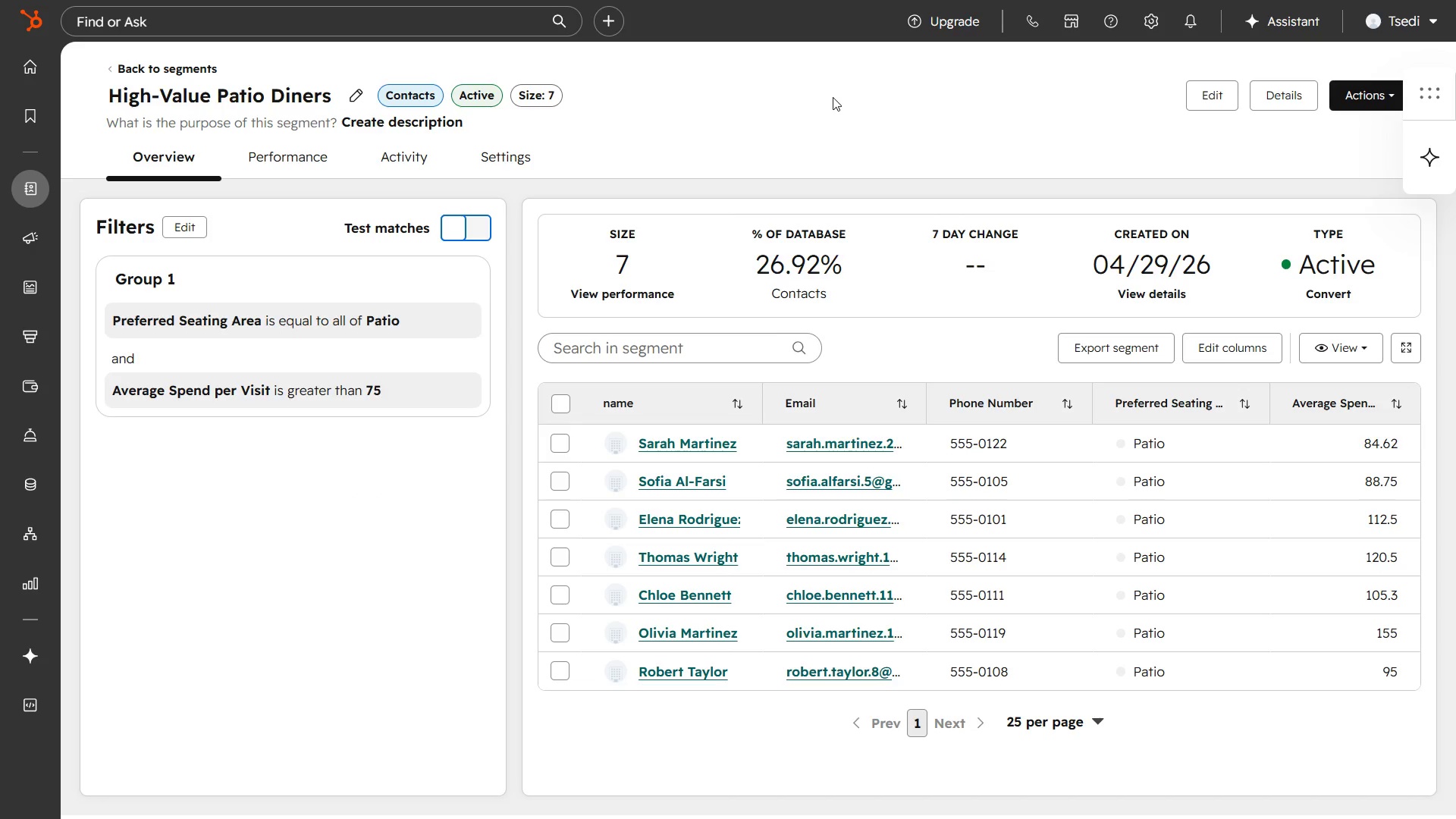 
key(Meta+Shift+S)
 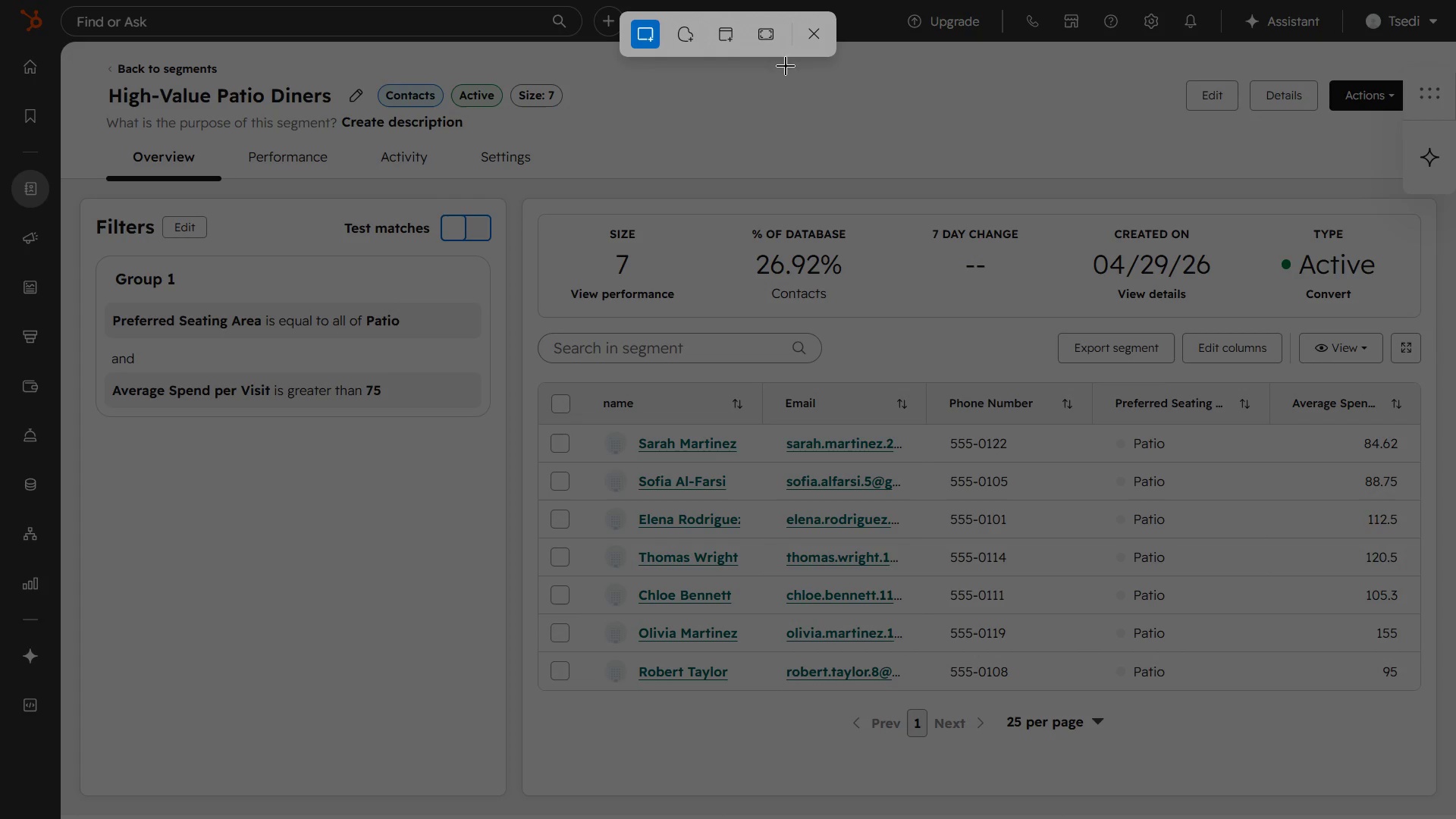 
left_click([766, 35])
 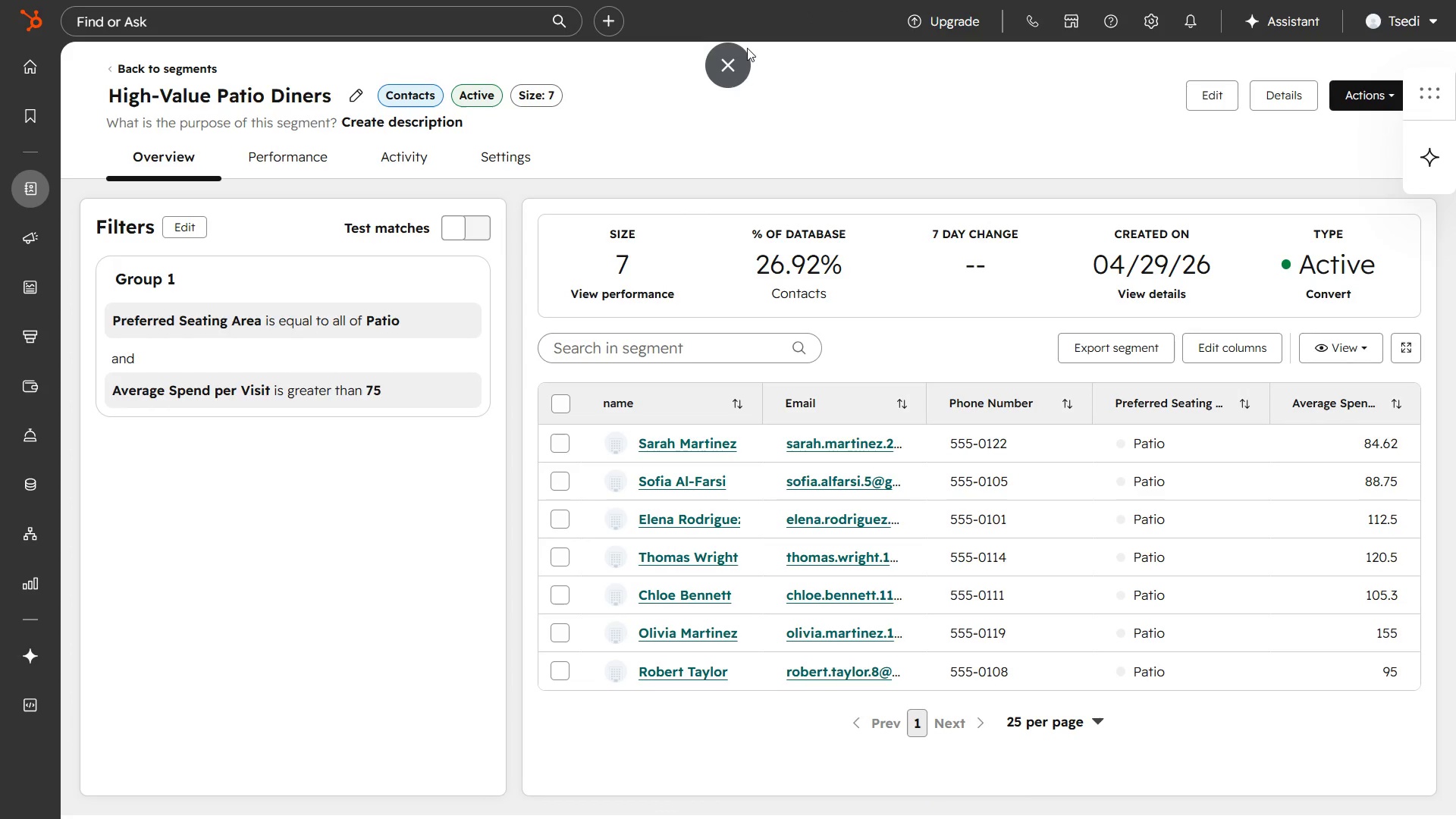 
left_click([736, 67])
 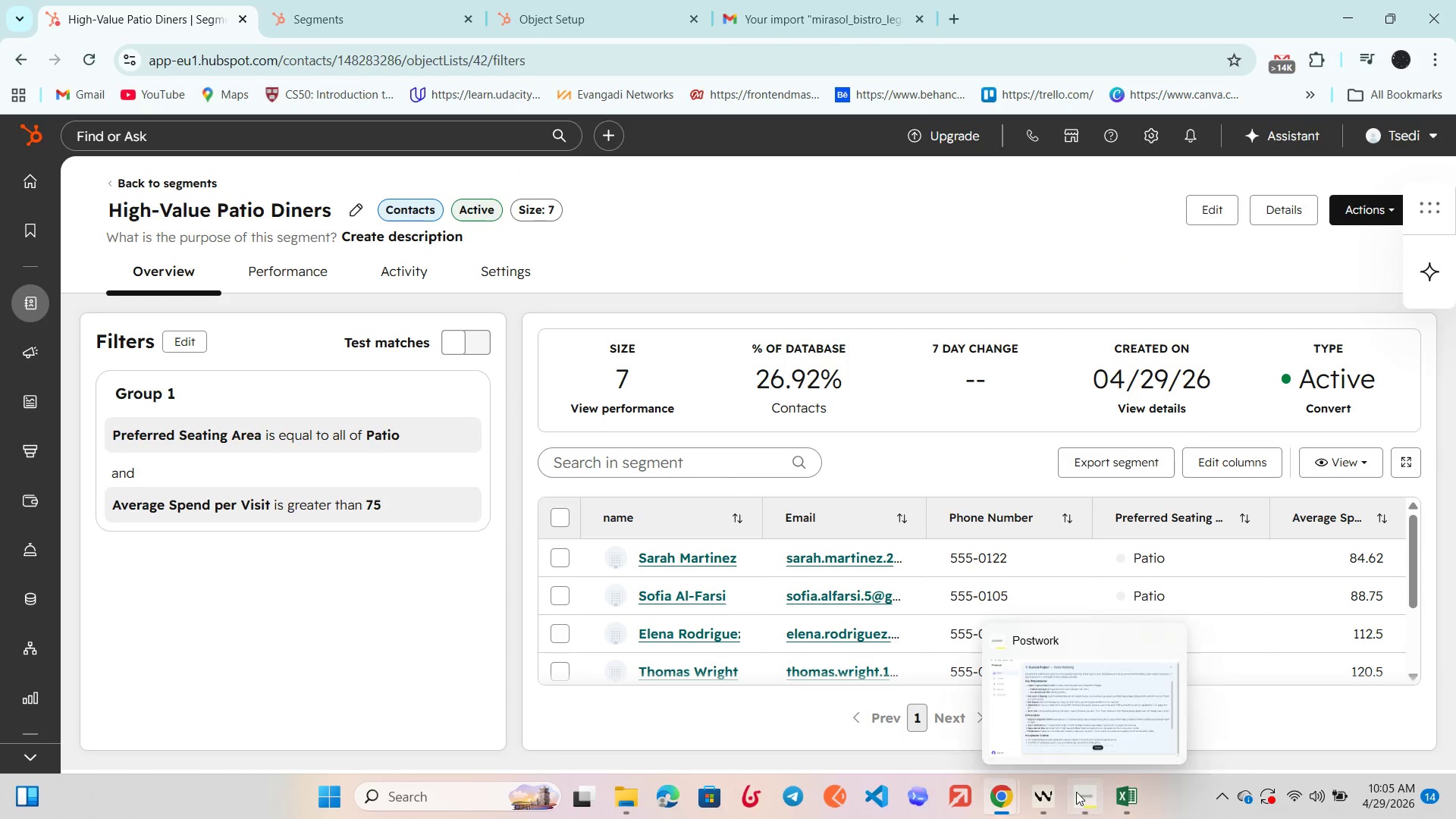 
left_click([1079, 799])